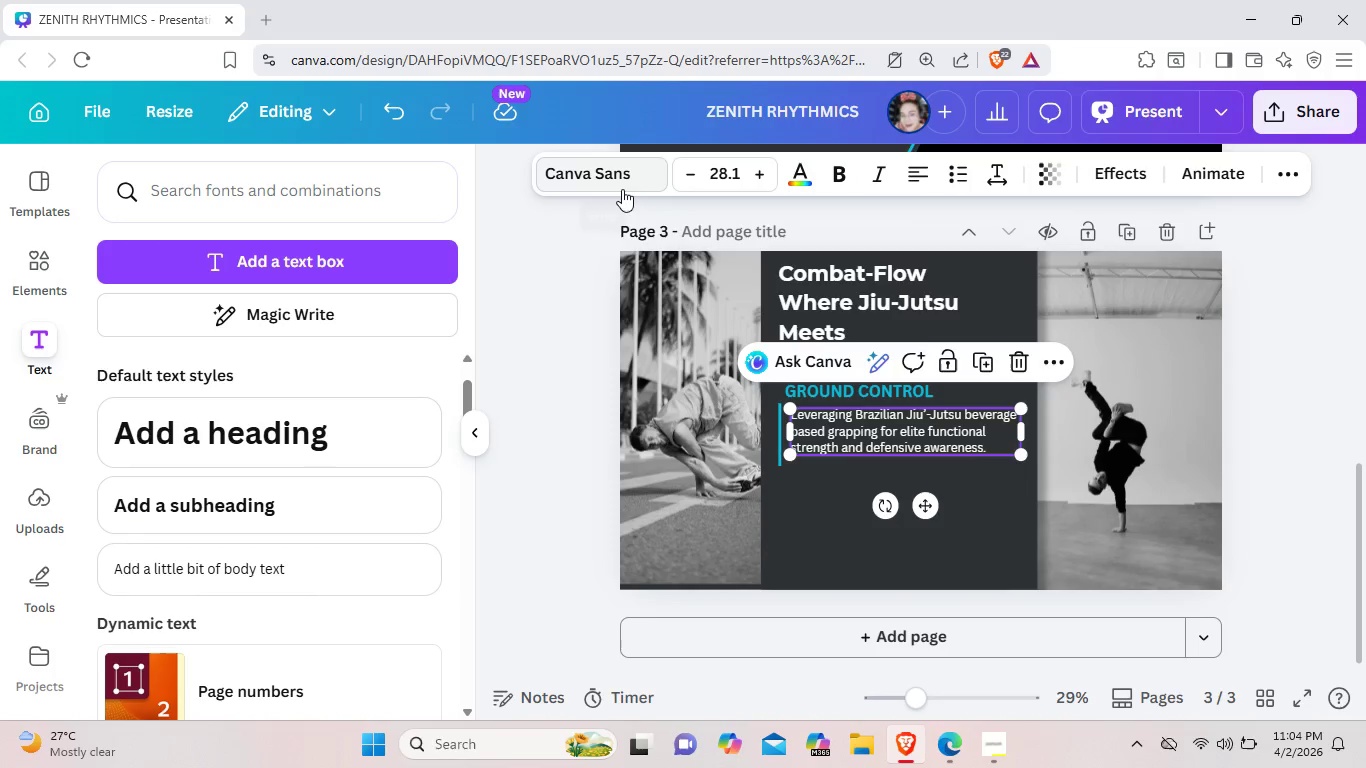 
left_click([621, 188])
 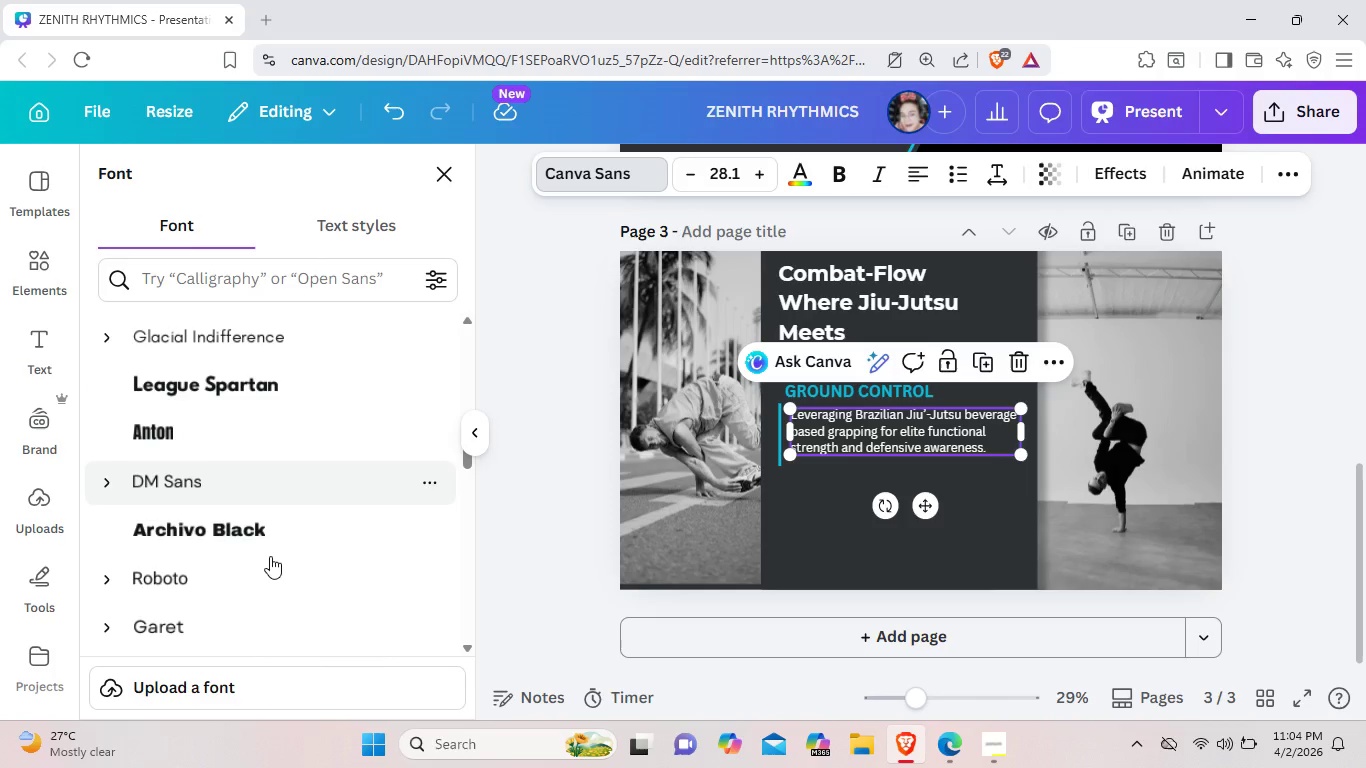 
scroll: coordinate [265, 583], scroll_direction: down, amount: 4.0
 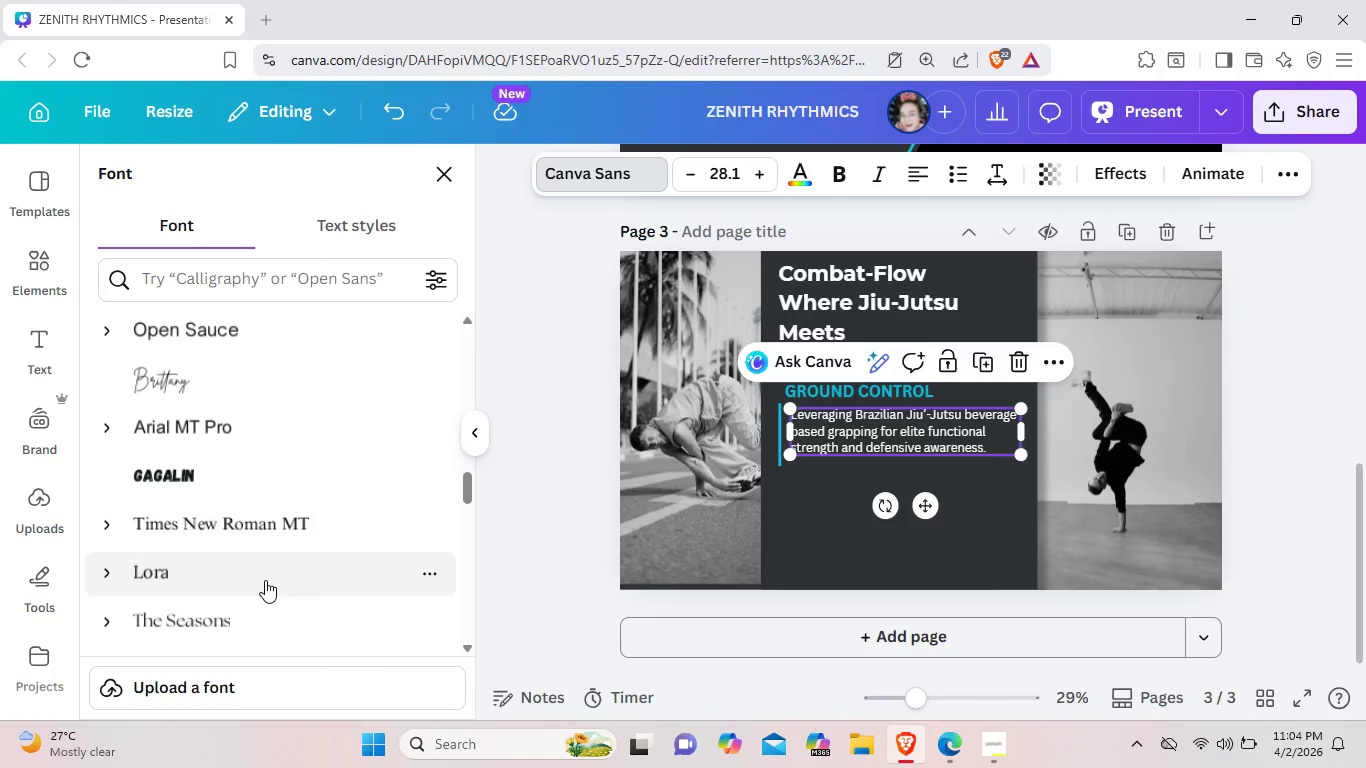 
scroll: coordinate [265, 561], scroll_direction: up, amount: 11.0
 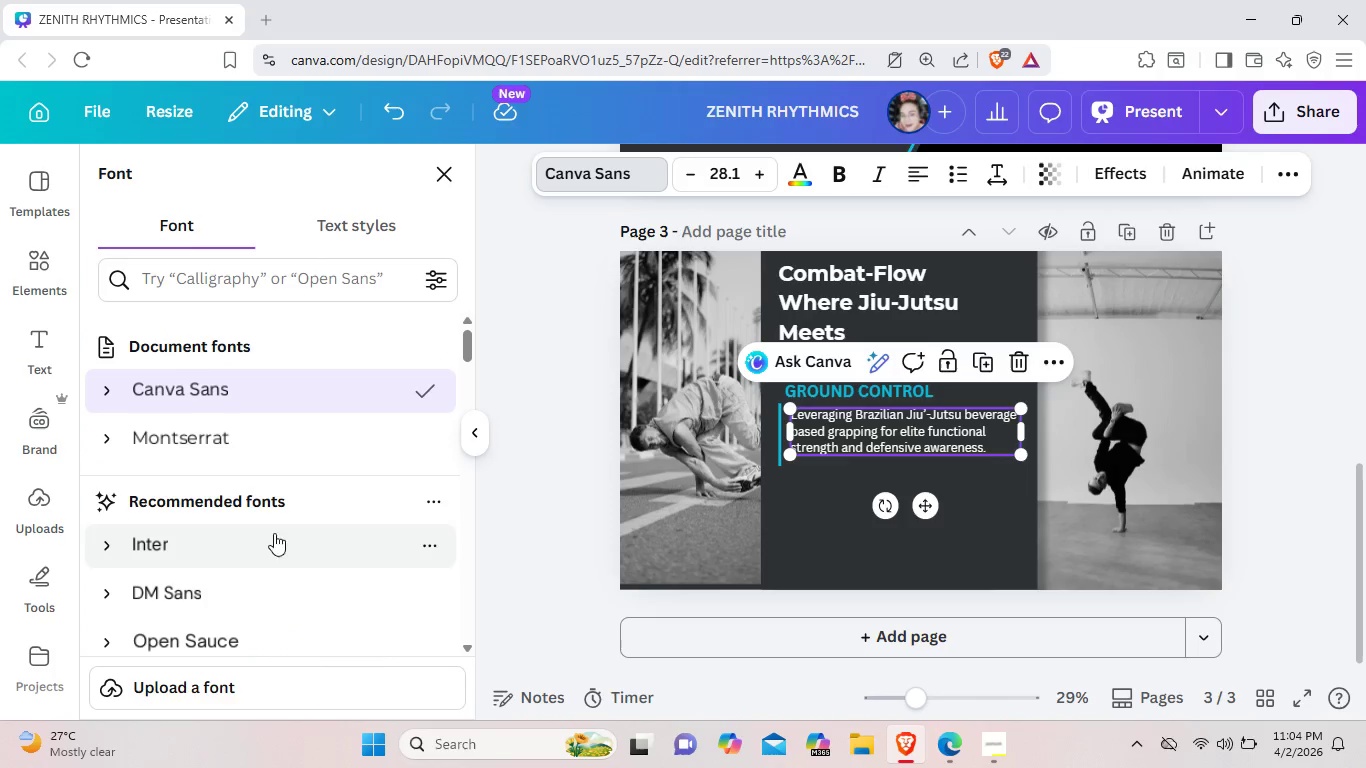 
left_click([299, 447])
 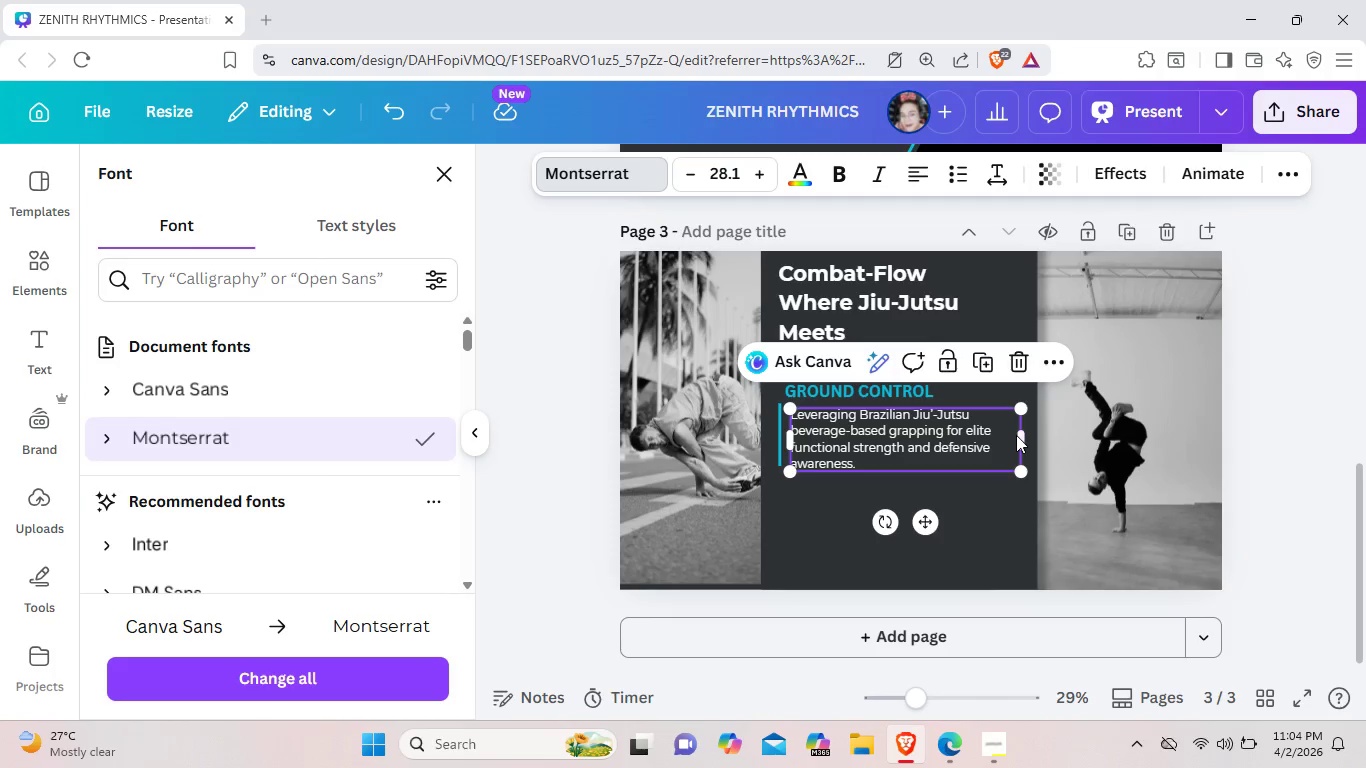 
left_click([975, 521])
 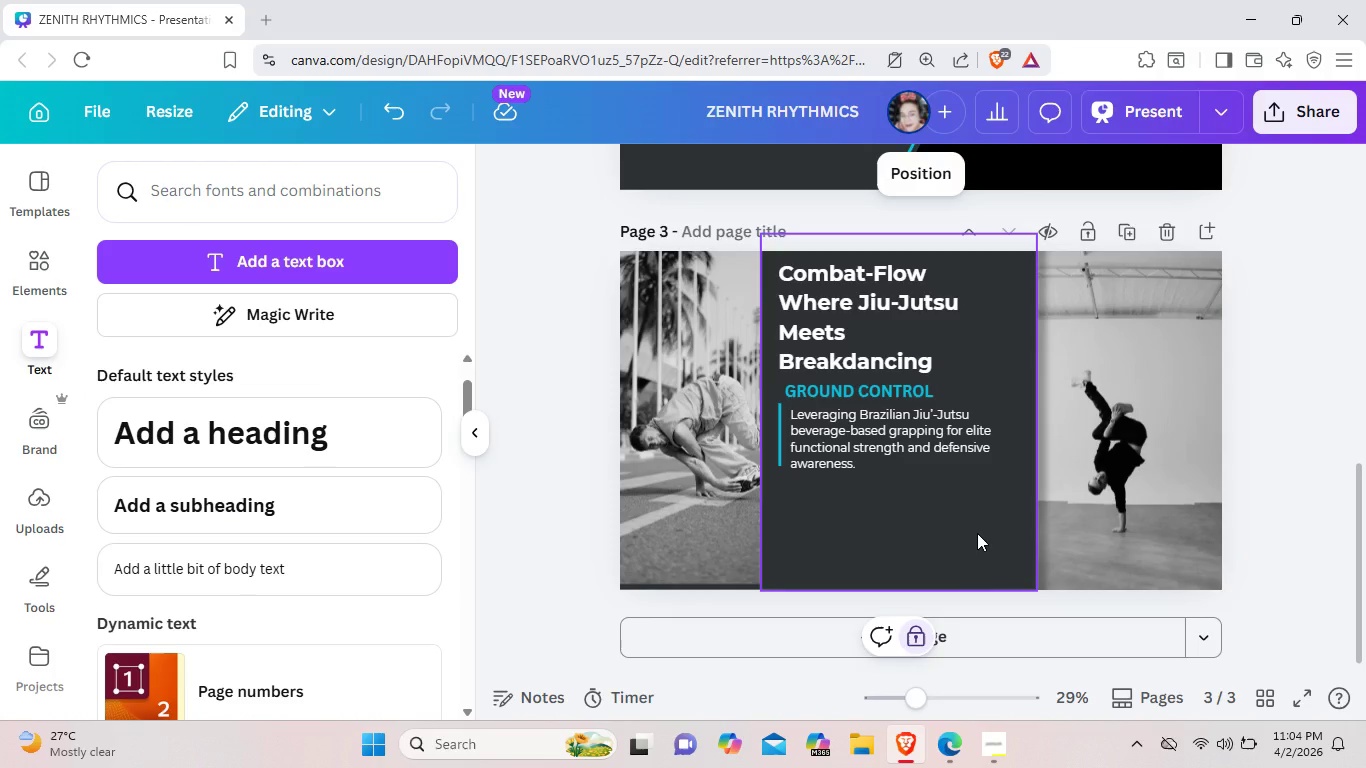 
wait(6.59)
 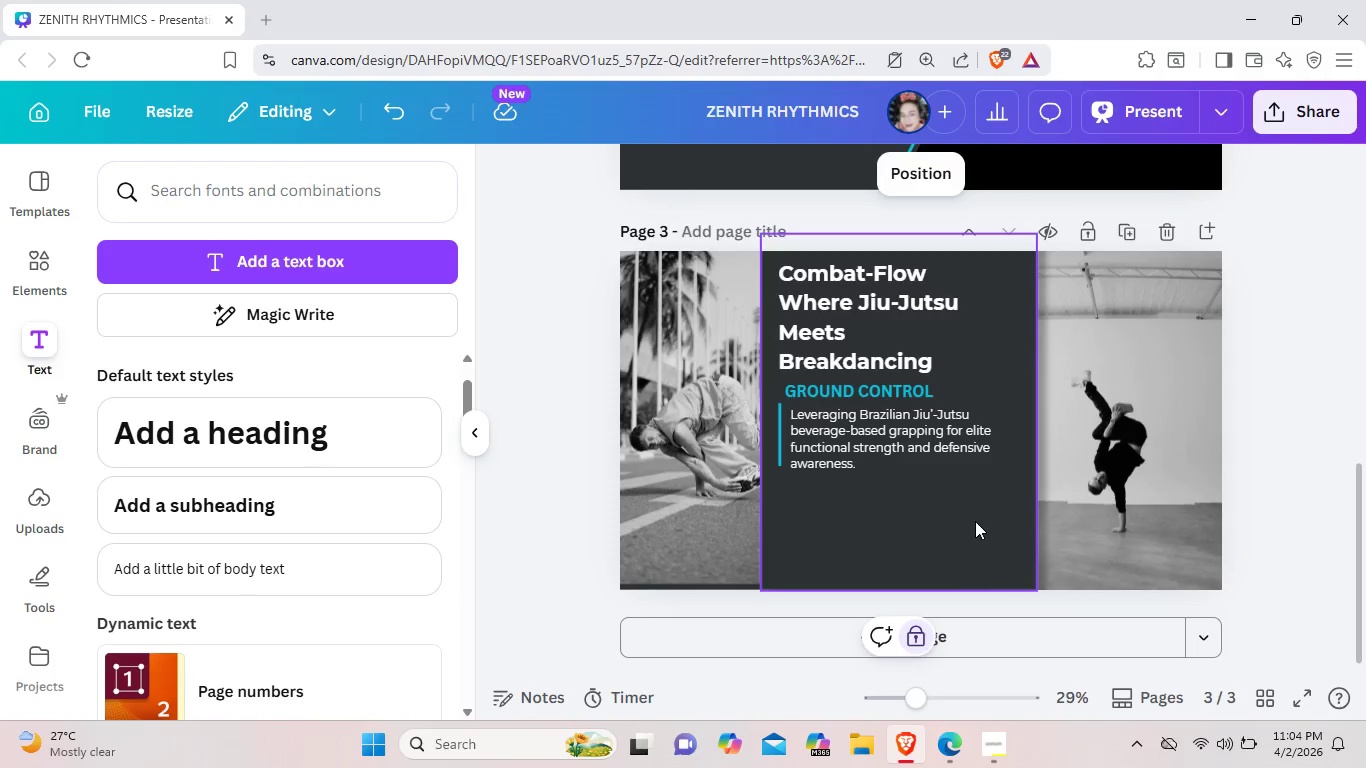 
left_click([897, 388])
 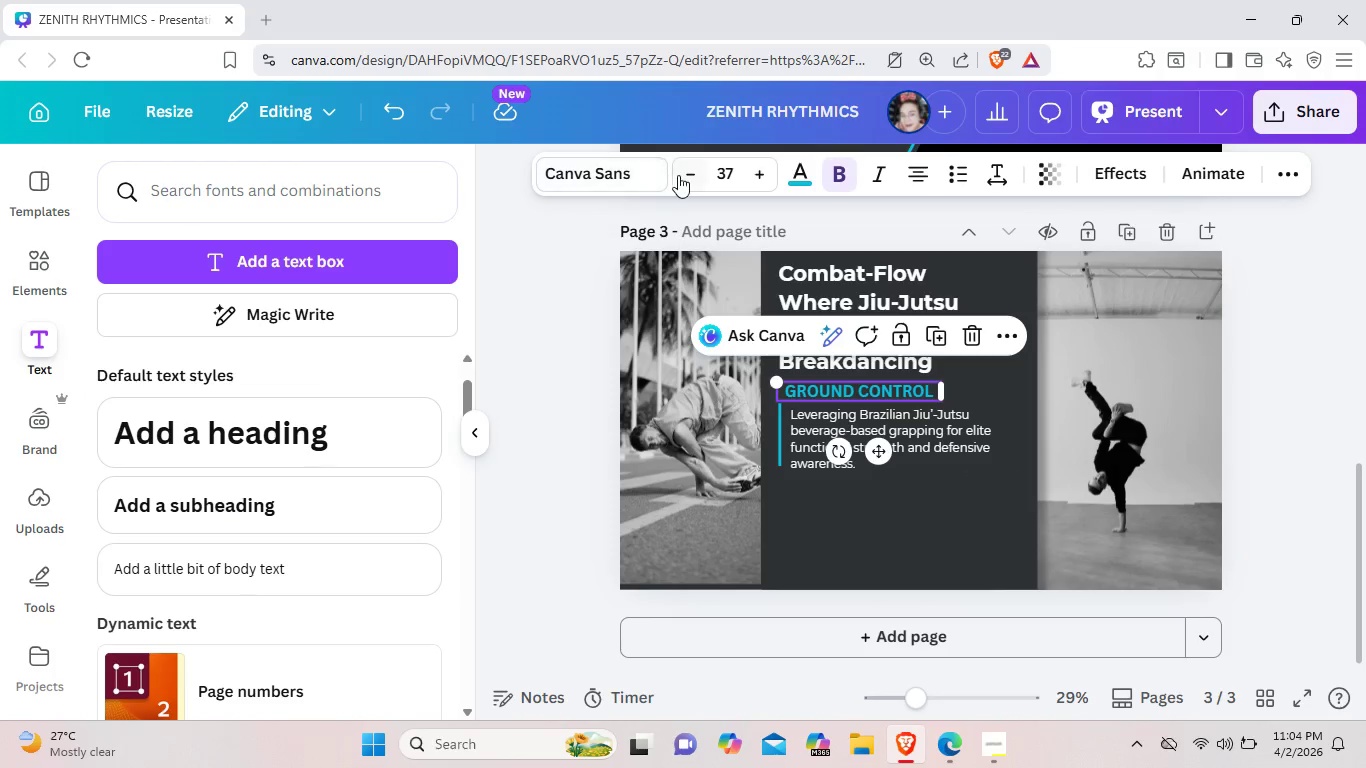 
left_click([681, 173])
 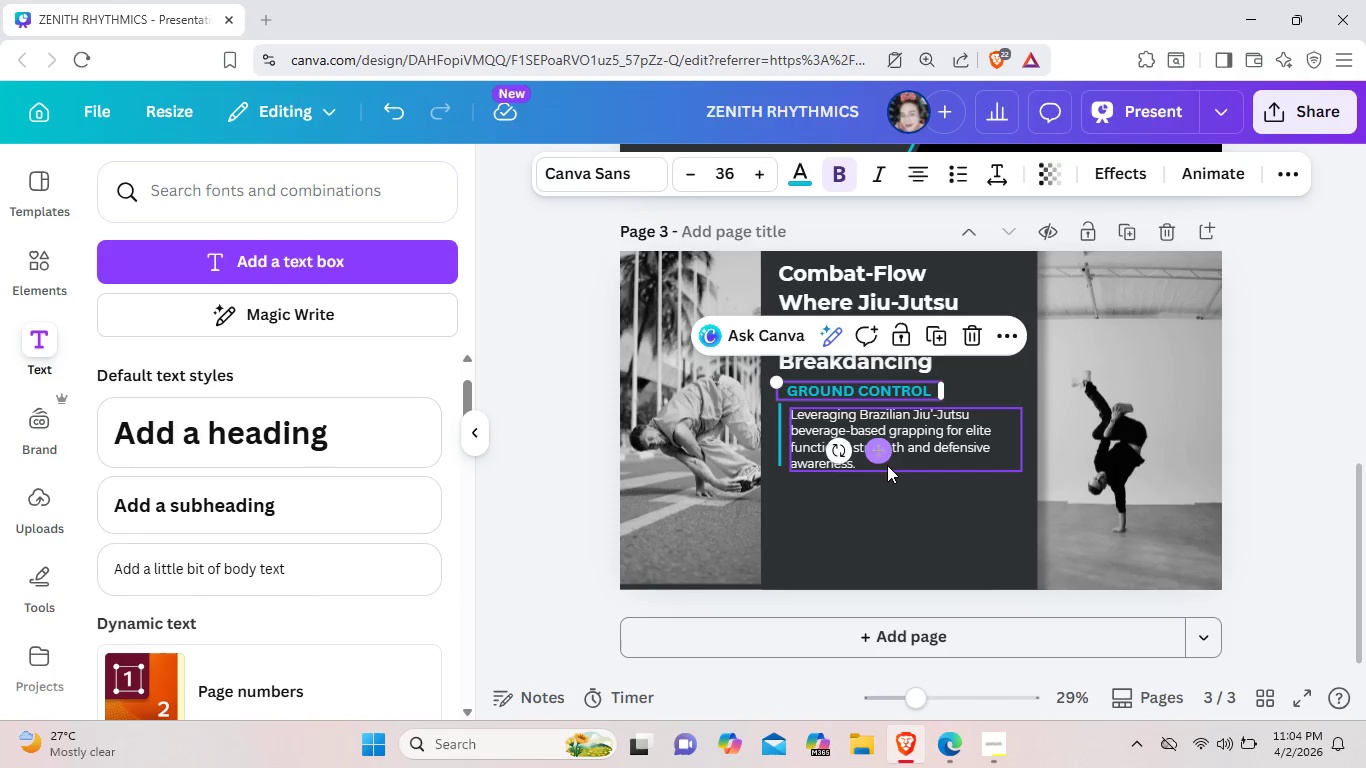 
left_click([884, 452])
 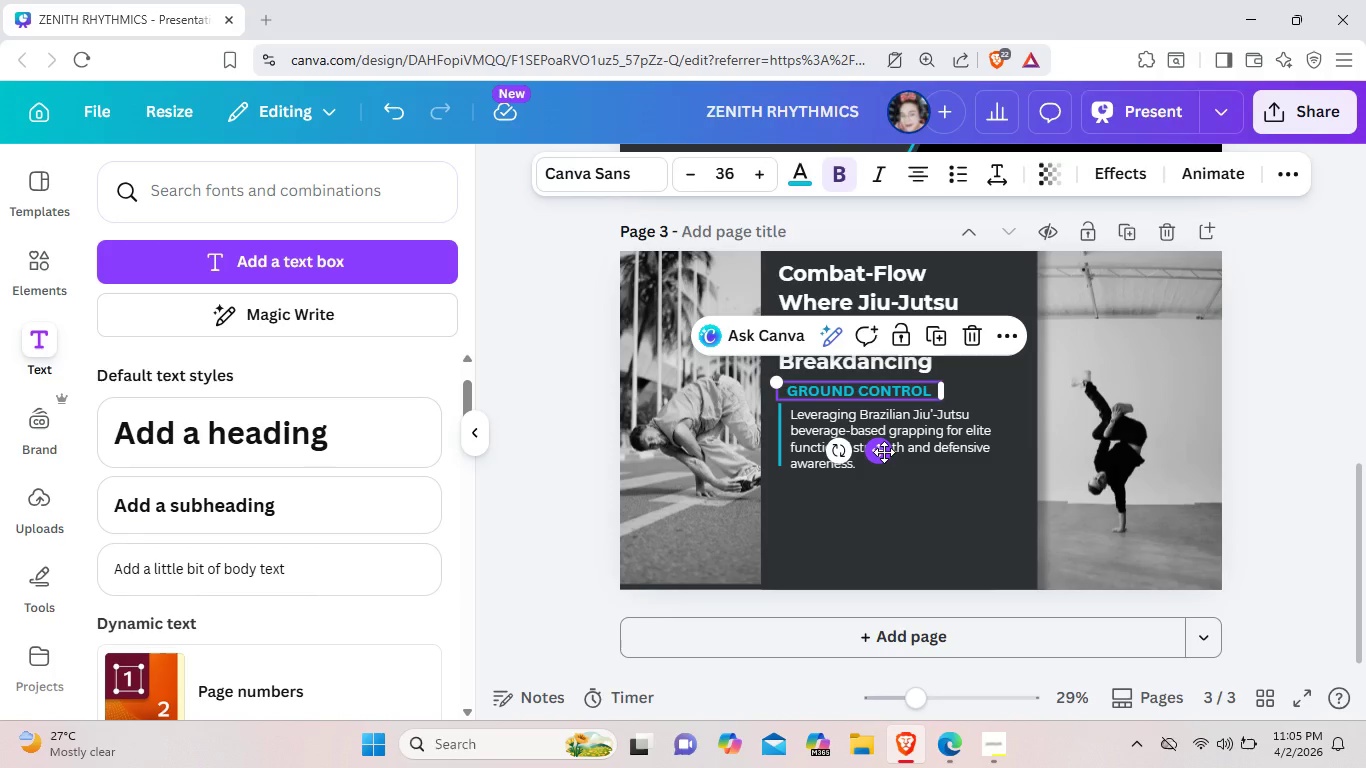 
key(Control+C)
 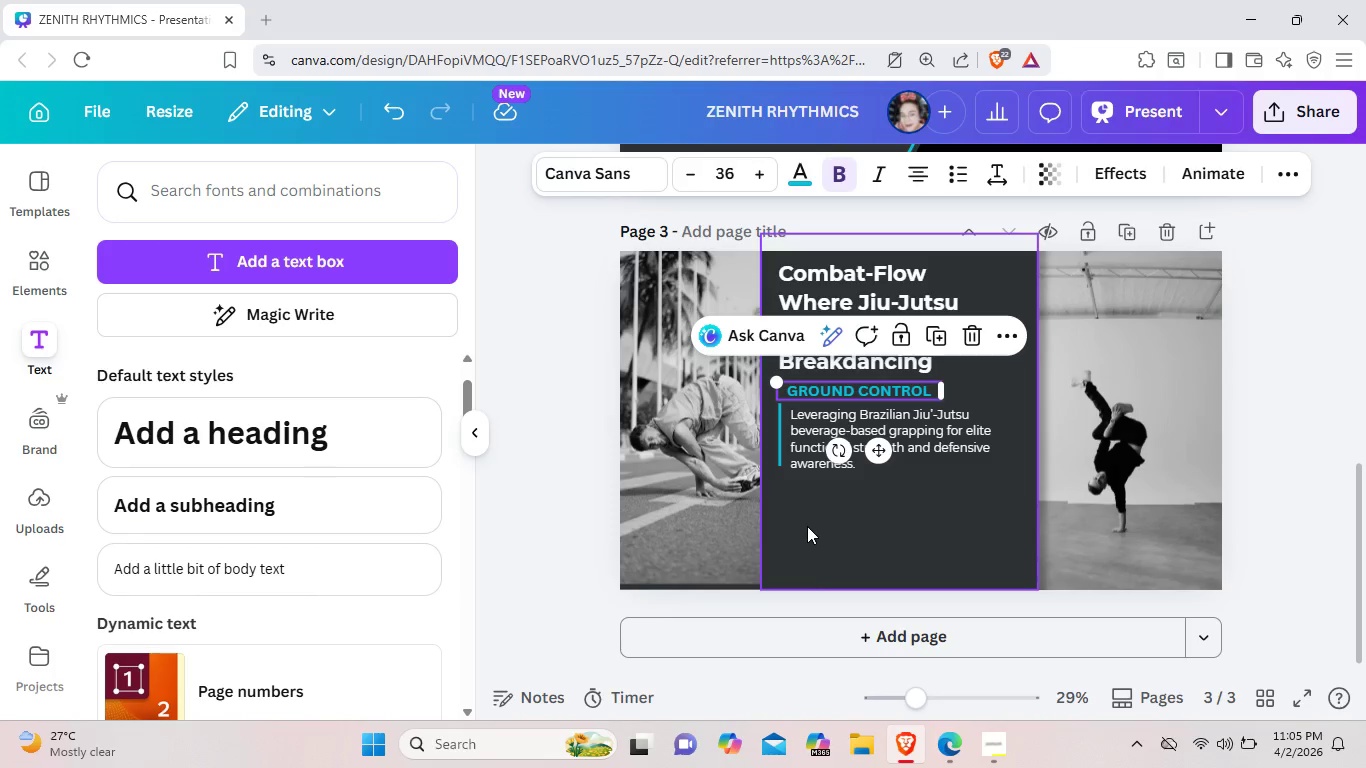 
left_click([807, 526])
 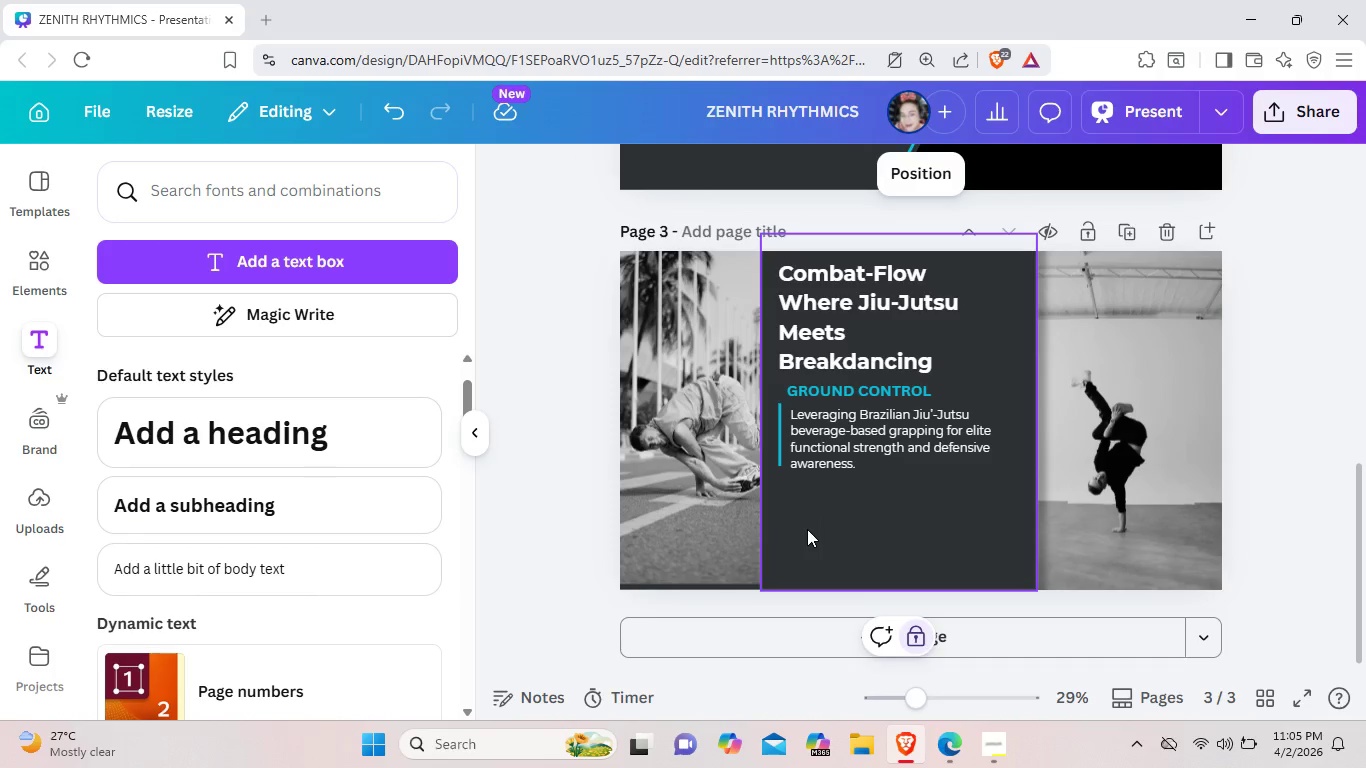 
key(Control+V)
 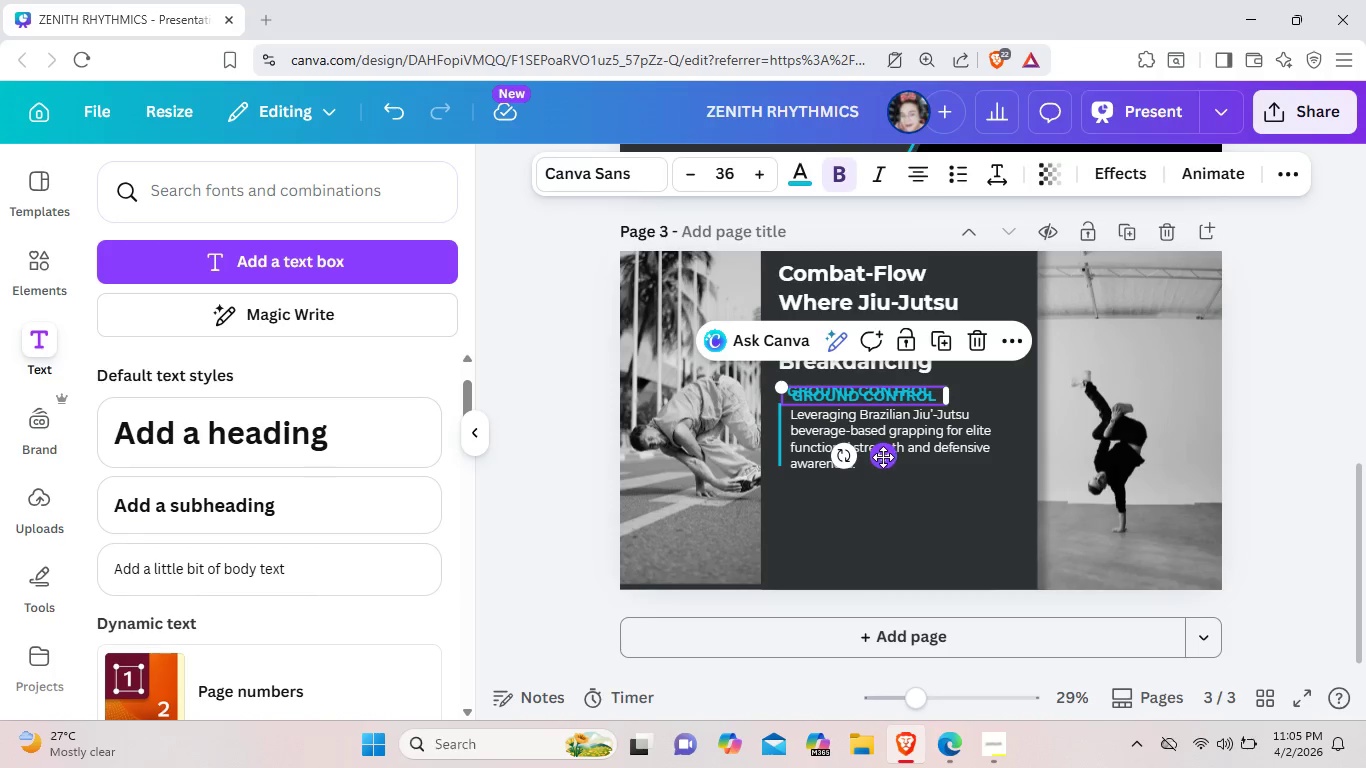 
left_click_drag(start_coordinate=[883, 457], to_coordinate=[879, 552])
 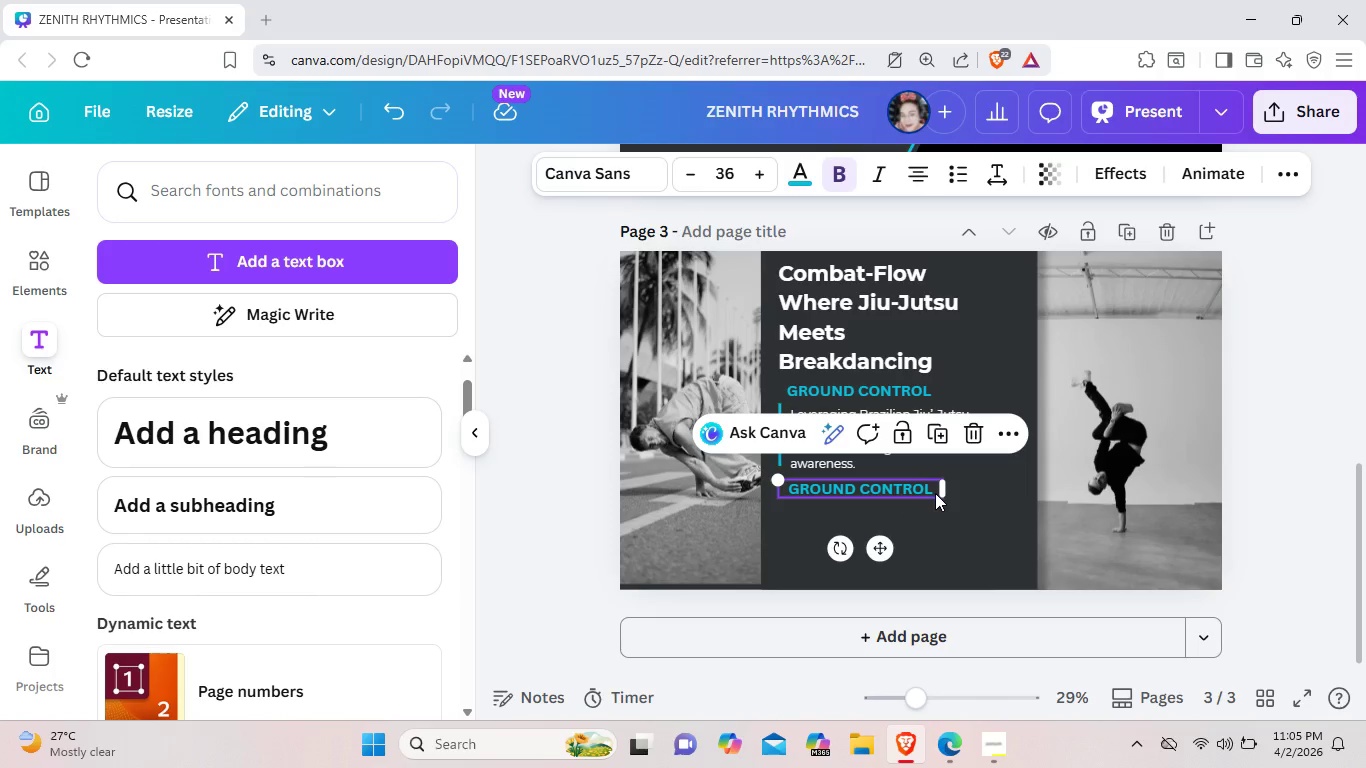 
left_click([935, 493])
 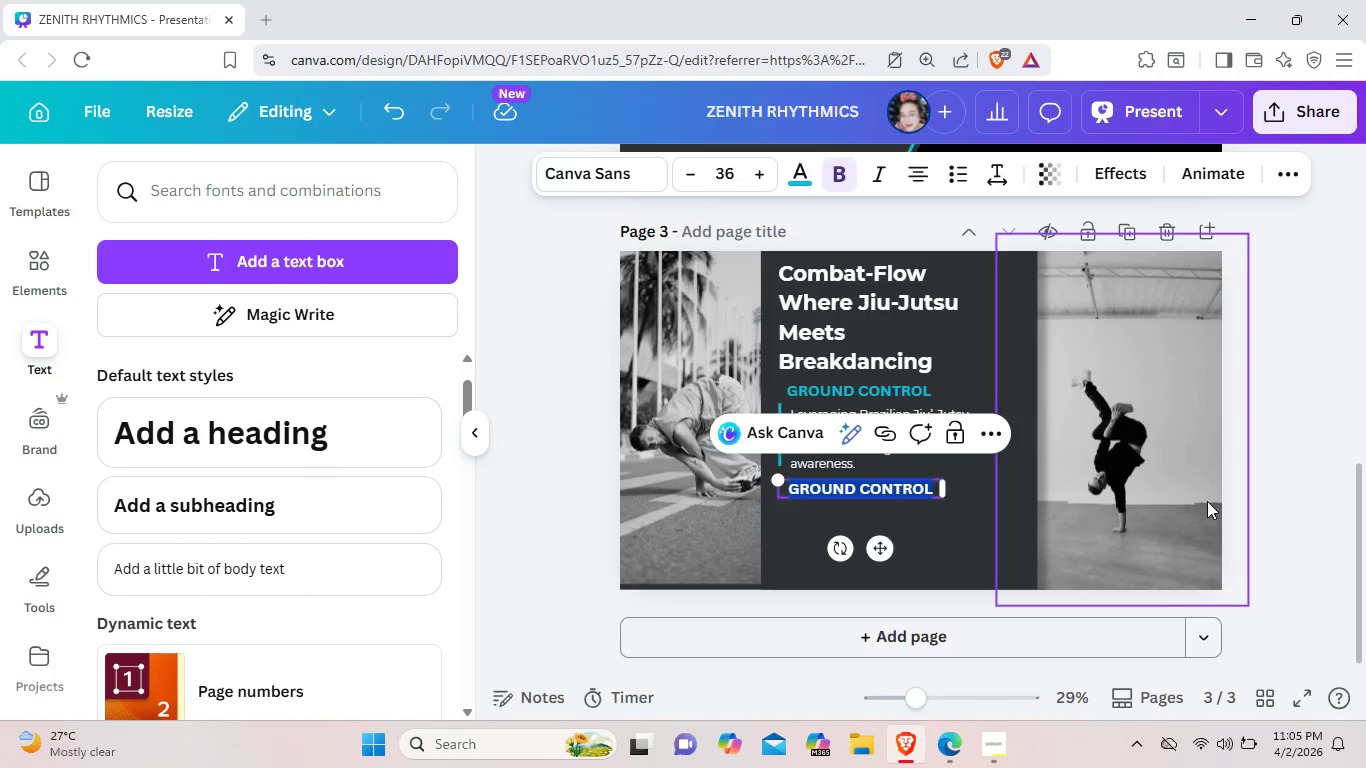 
key(Backspace)
type(DYNAMIC MOBILITY)
 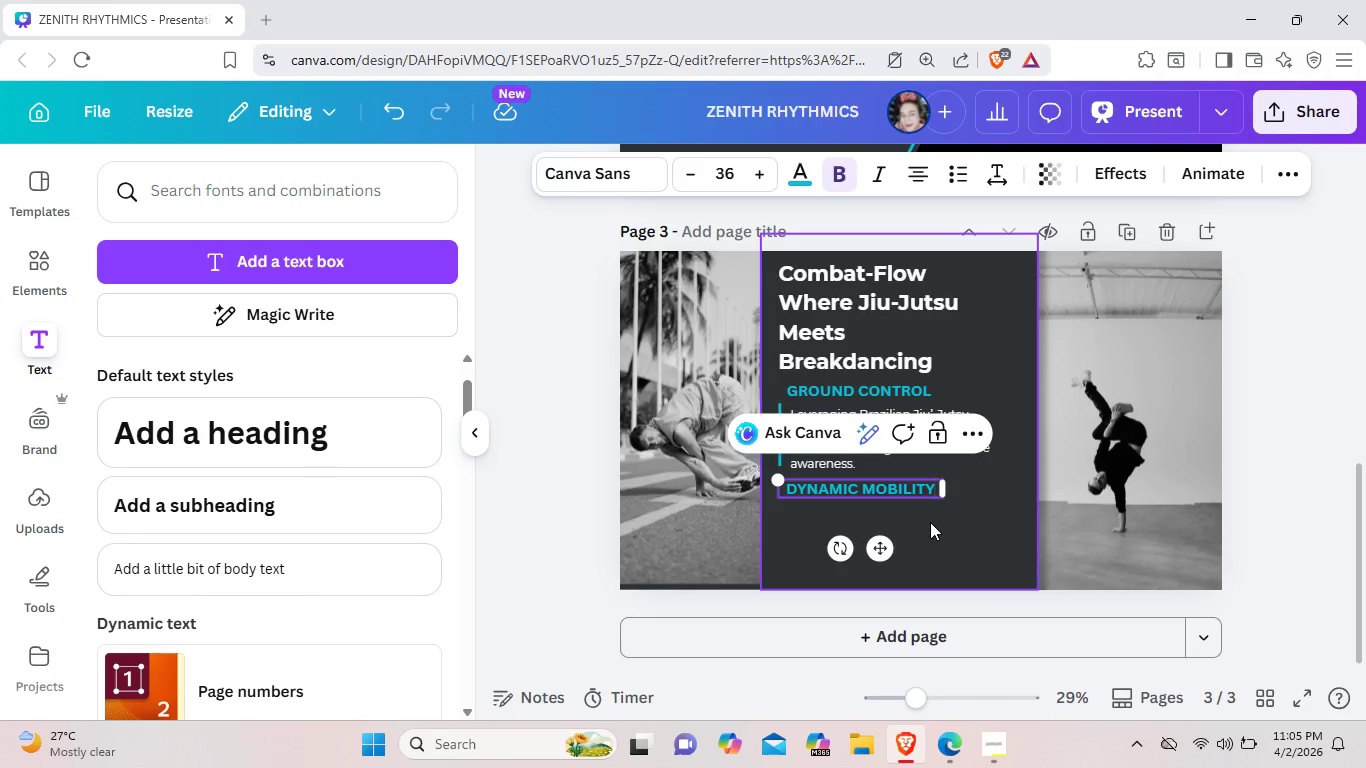 
left_click([934, 531])
 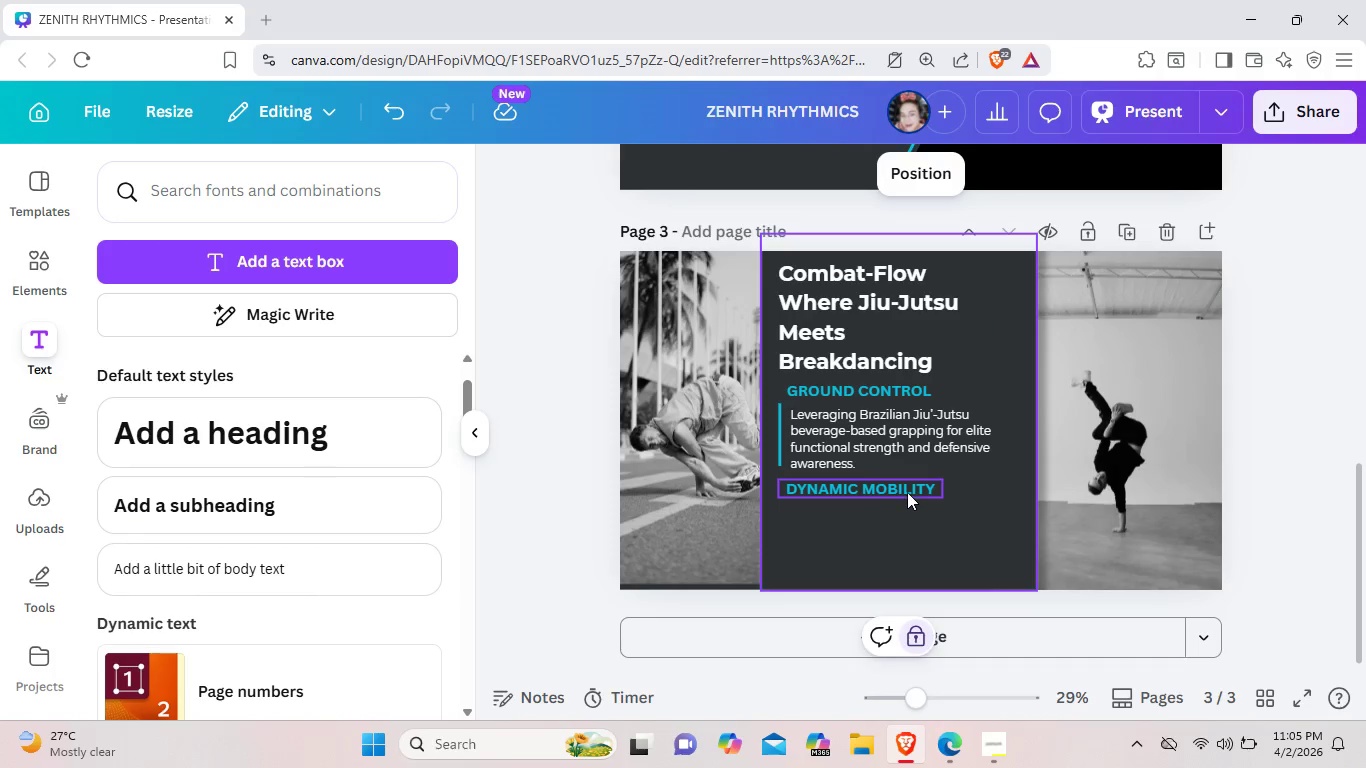 
left_click_drag(start_coordinate=[907, 492], to_coordinate=[917, 487])
 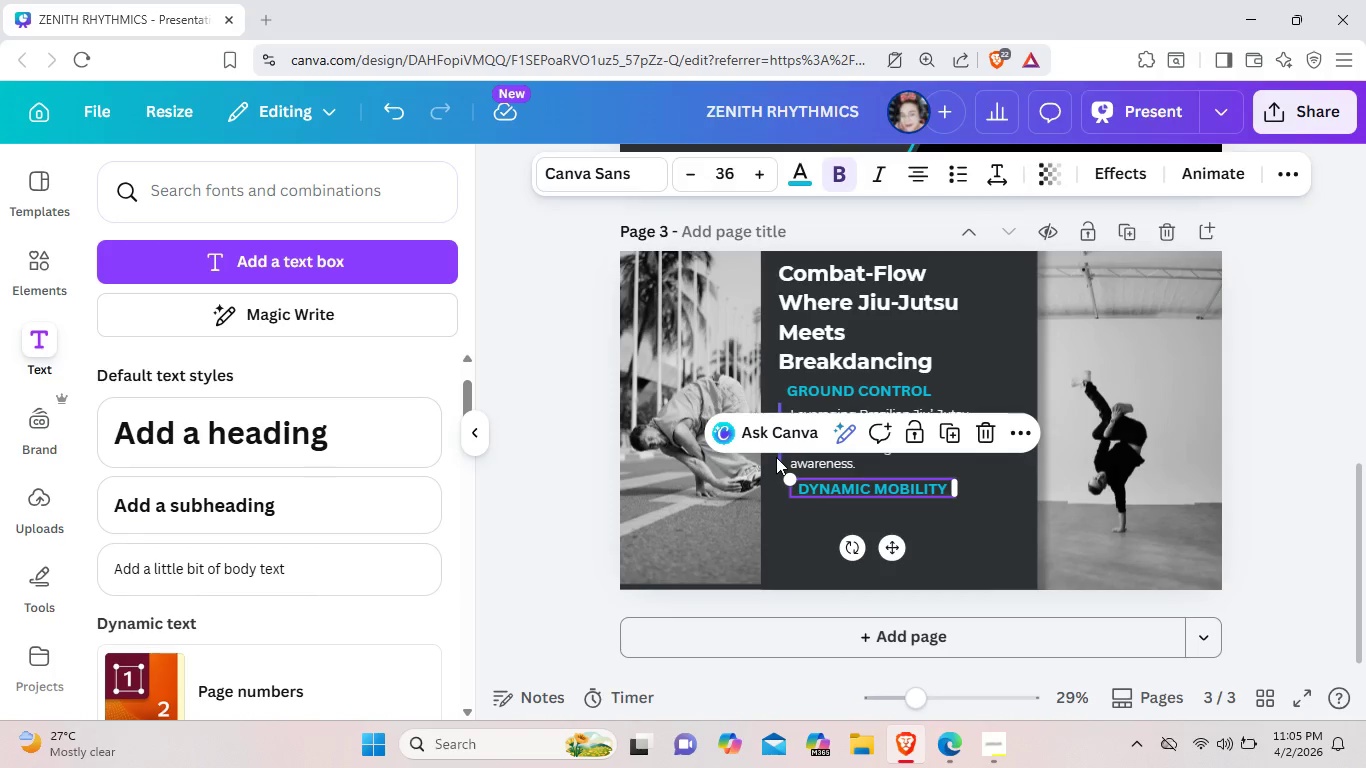 
left_click([776, 457])
 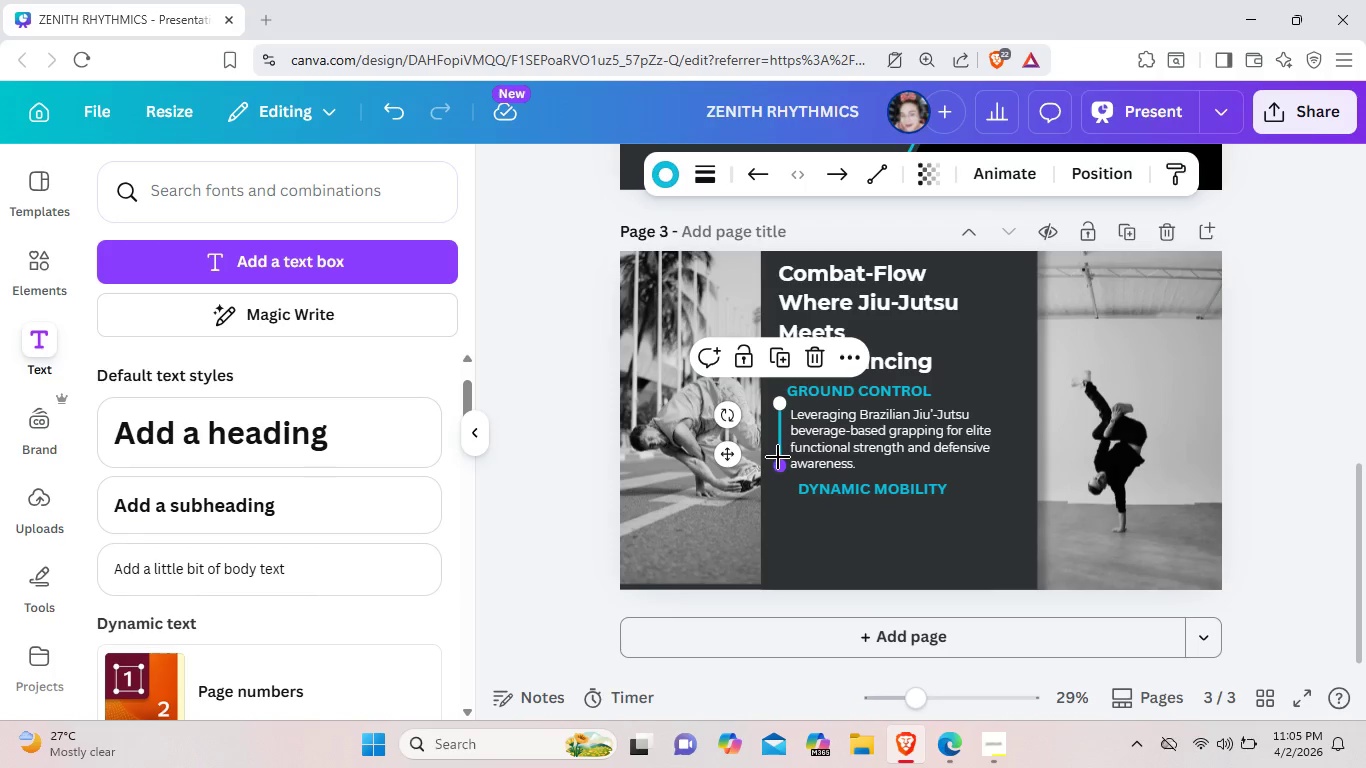 
key(Control+C)
 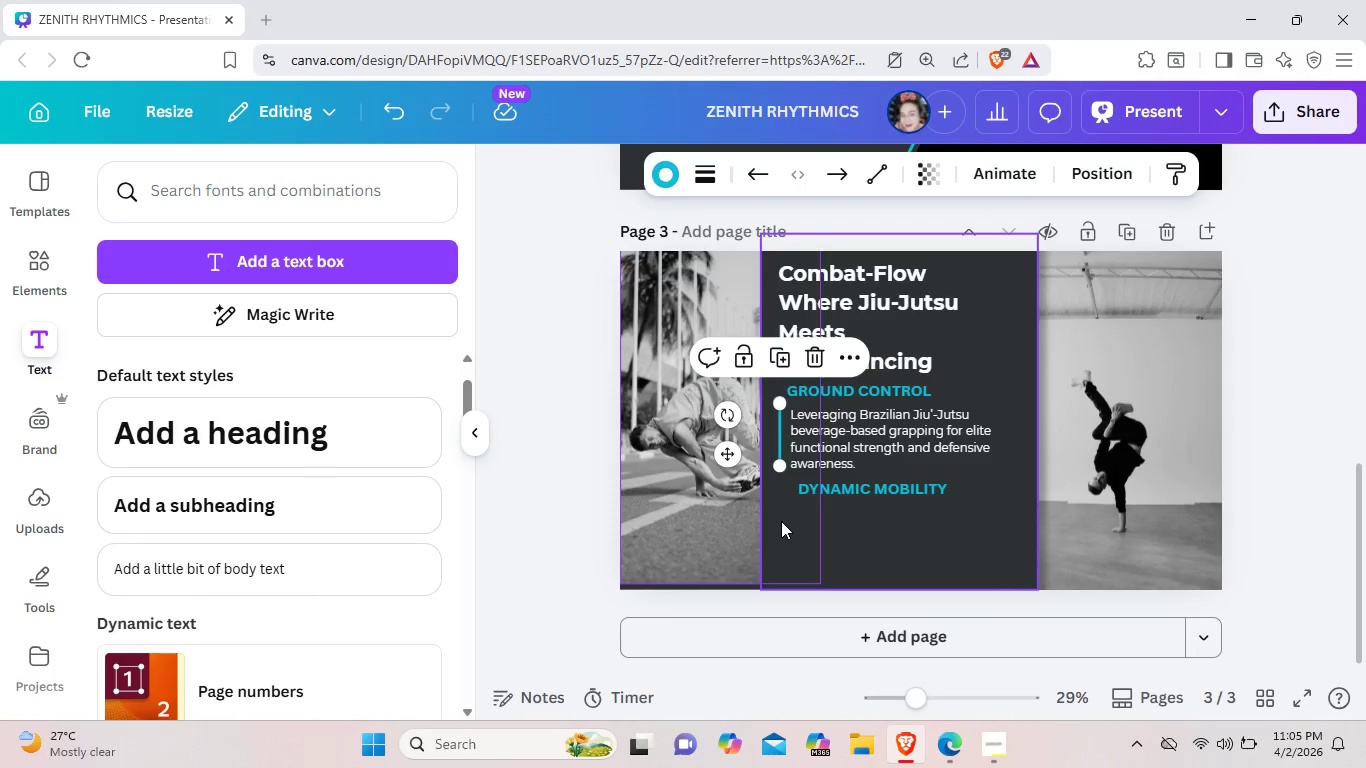 
left_click([781, 521])
 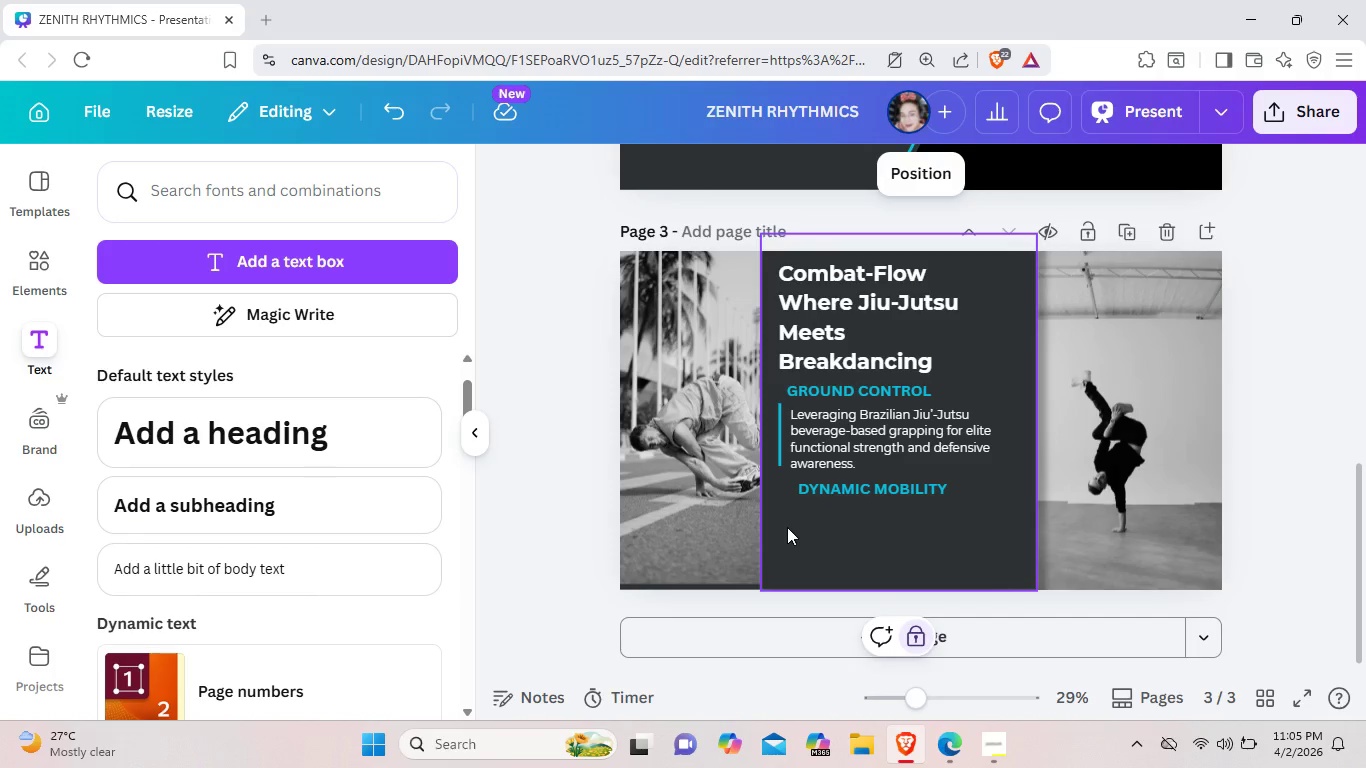 
key(Control+V)
 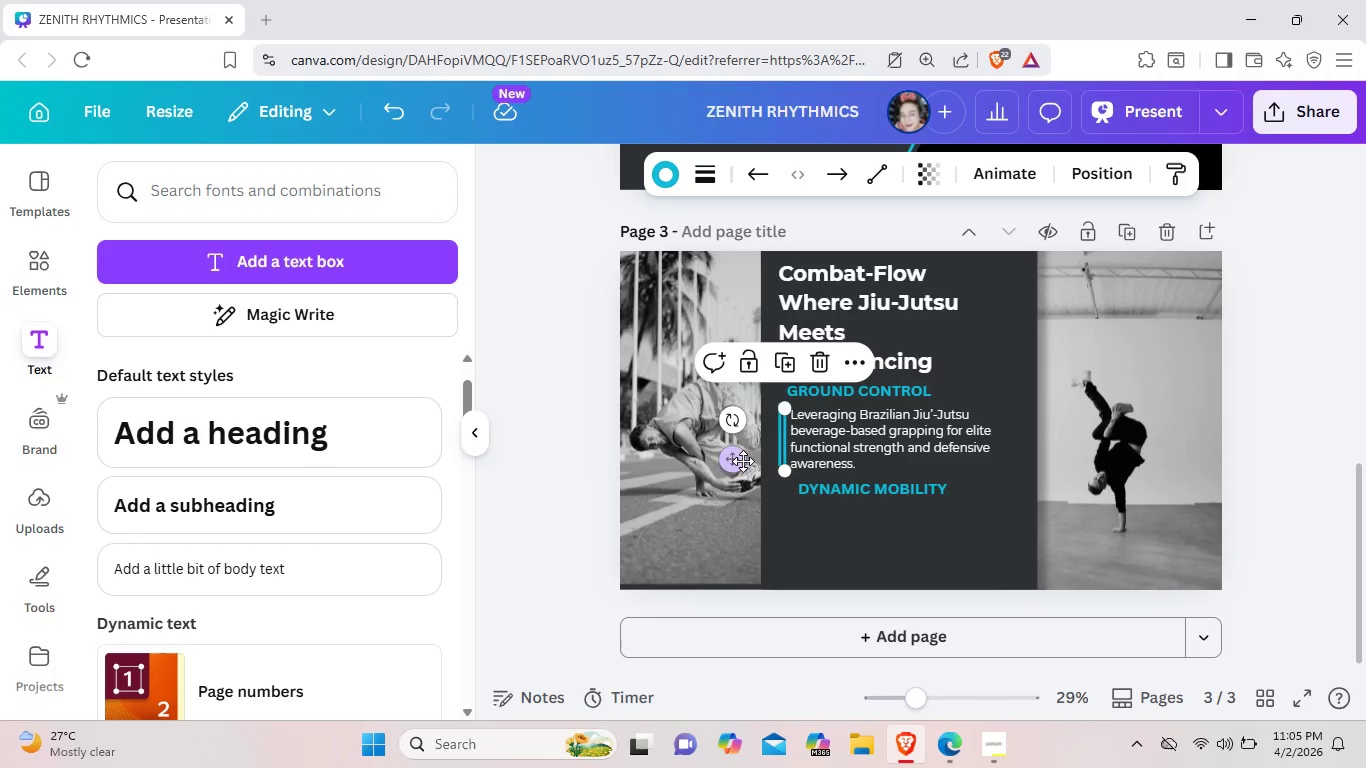 
left_click_drag(start_coordinate=[740, 461], to_coordinate=[735, 536])
 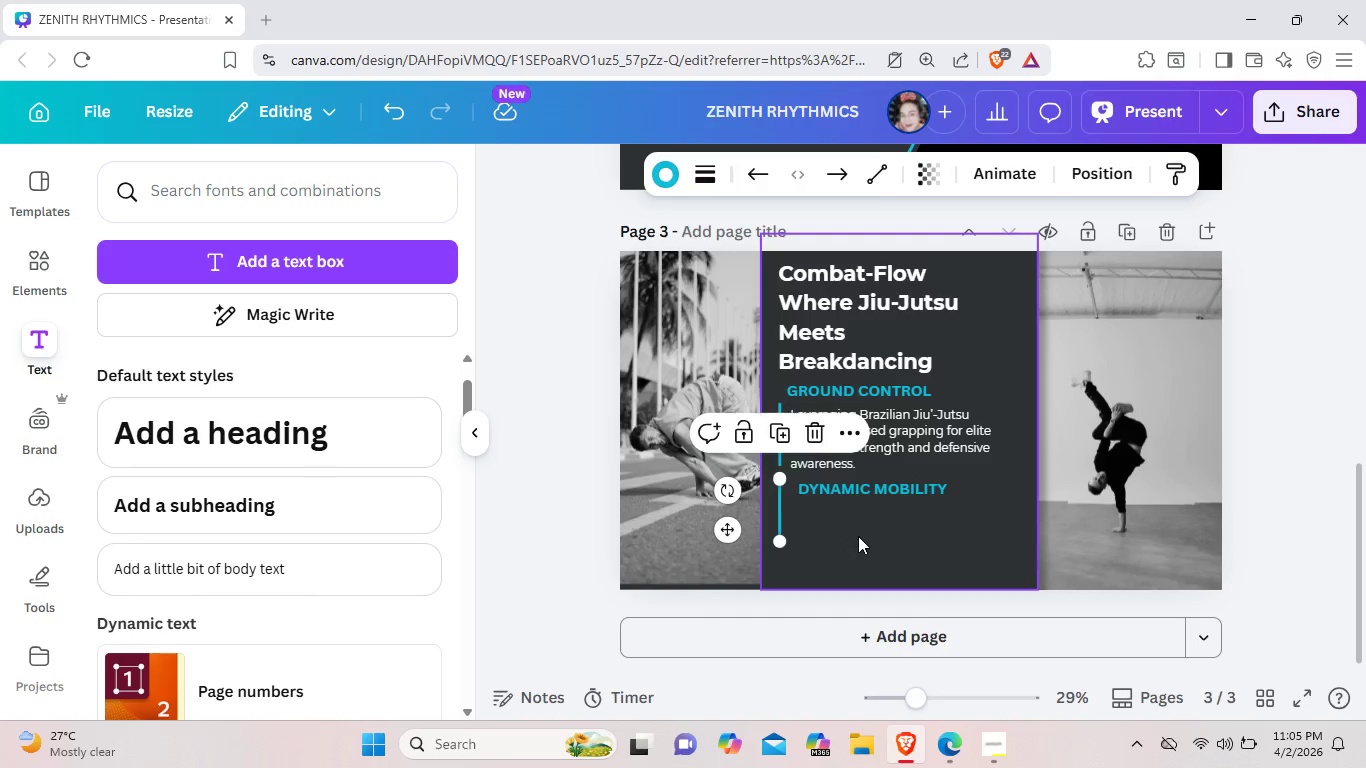 
left_click([859, 536])
 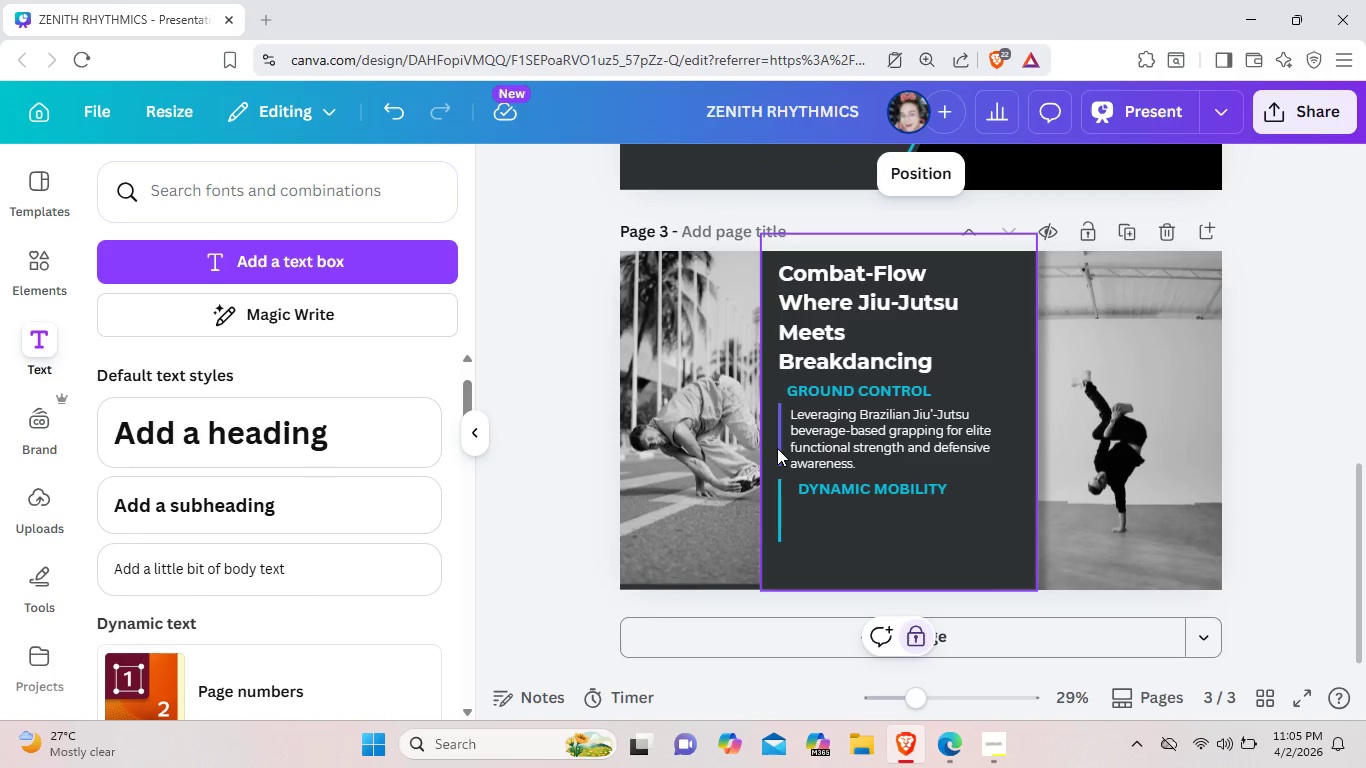 
left_click_drag(start_coordinate=[777, 448], to_coordinate=[777, 429])
 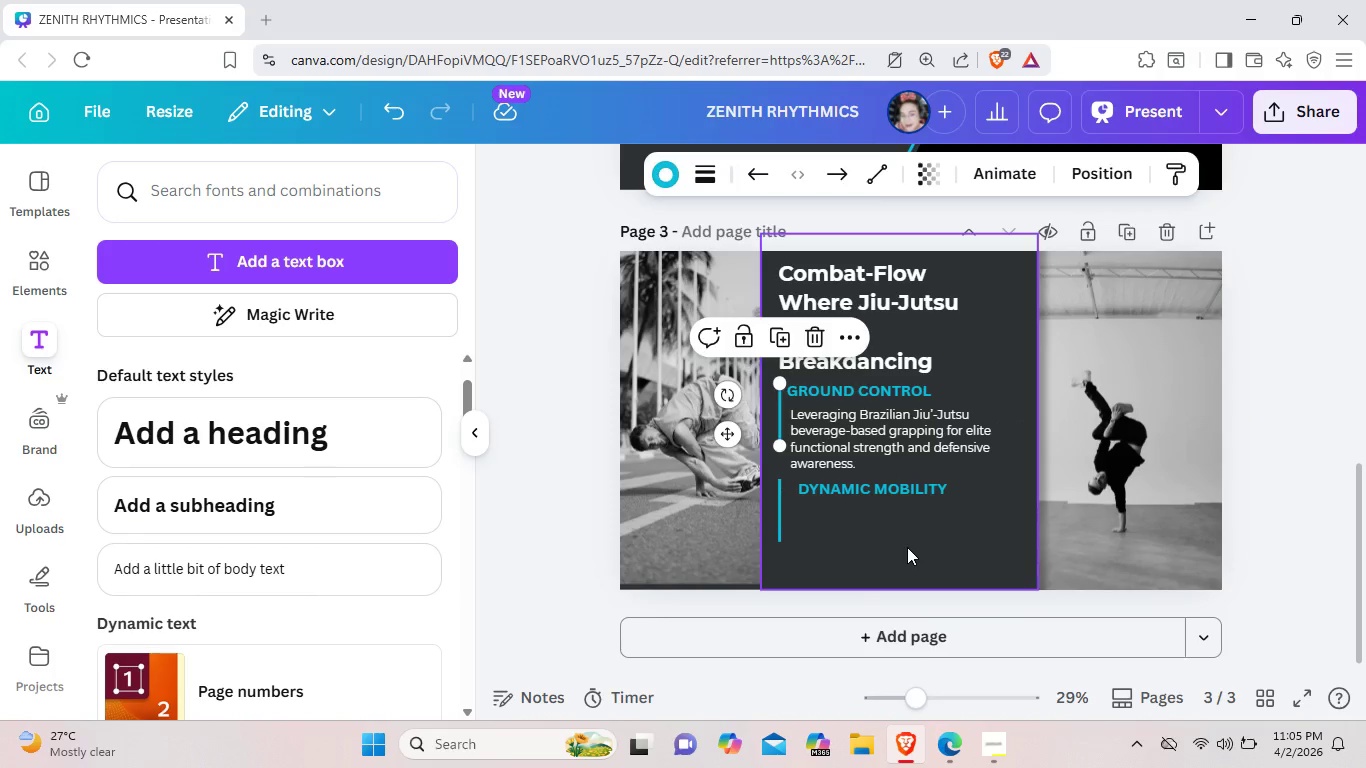 
left_click([907, 547])
 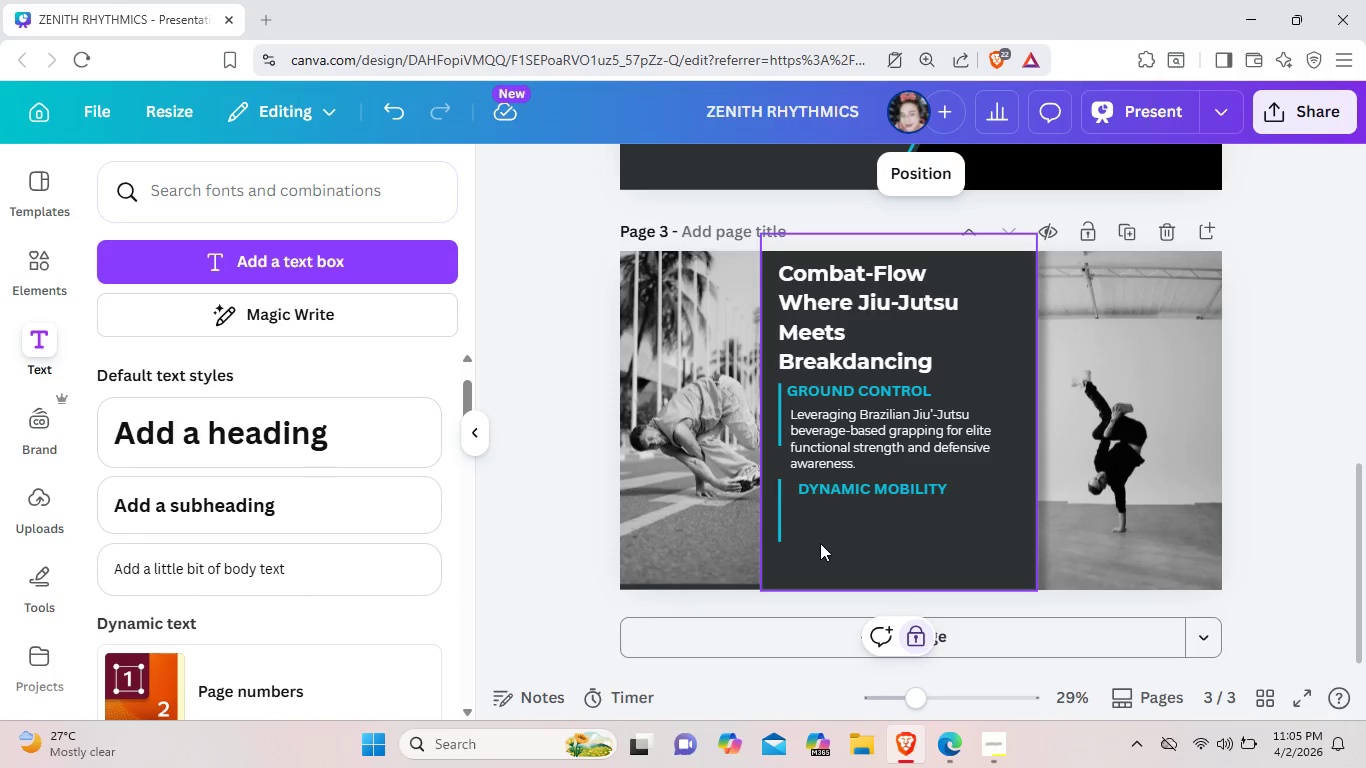 
wait(5.01)
 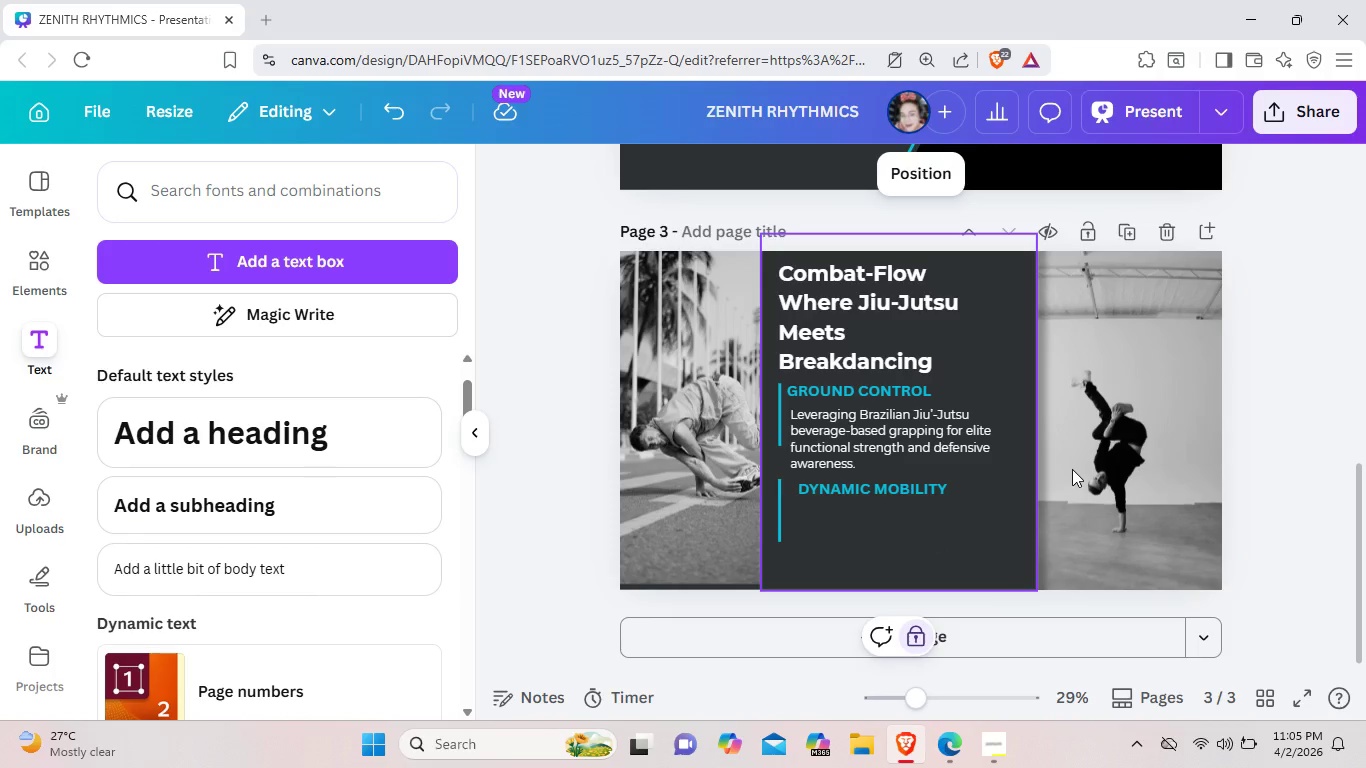 
left_click([872, 450])
 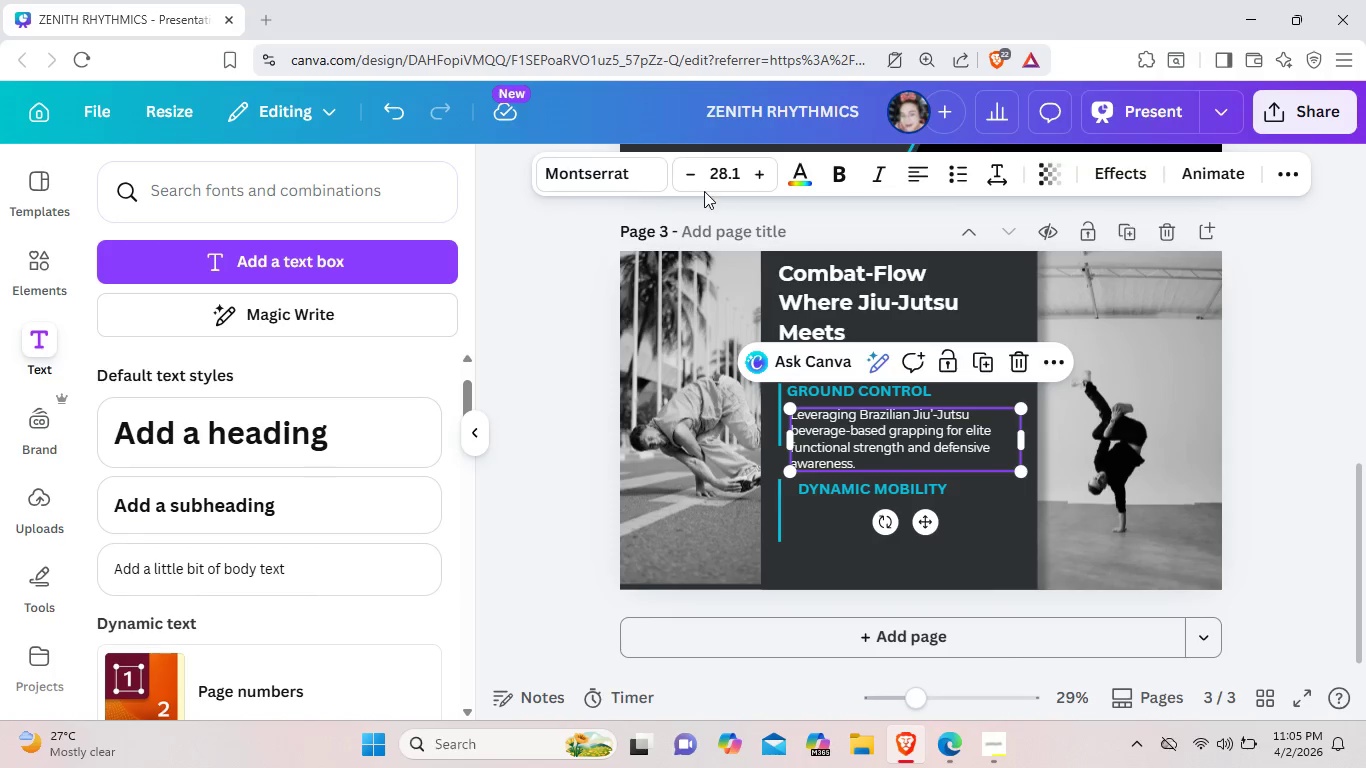 
left_click([687, 179])
 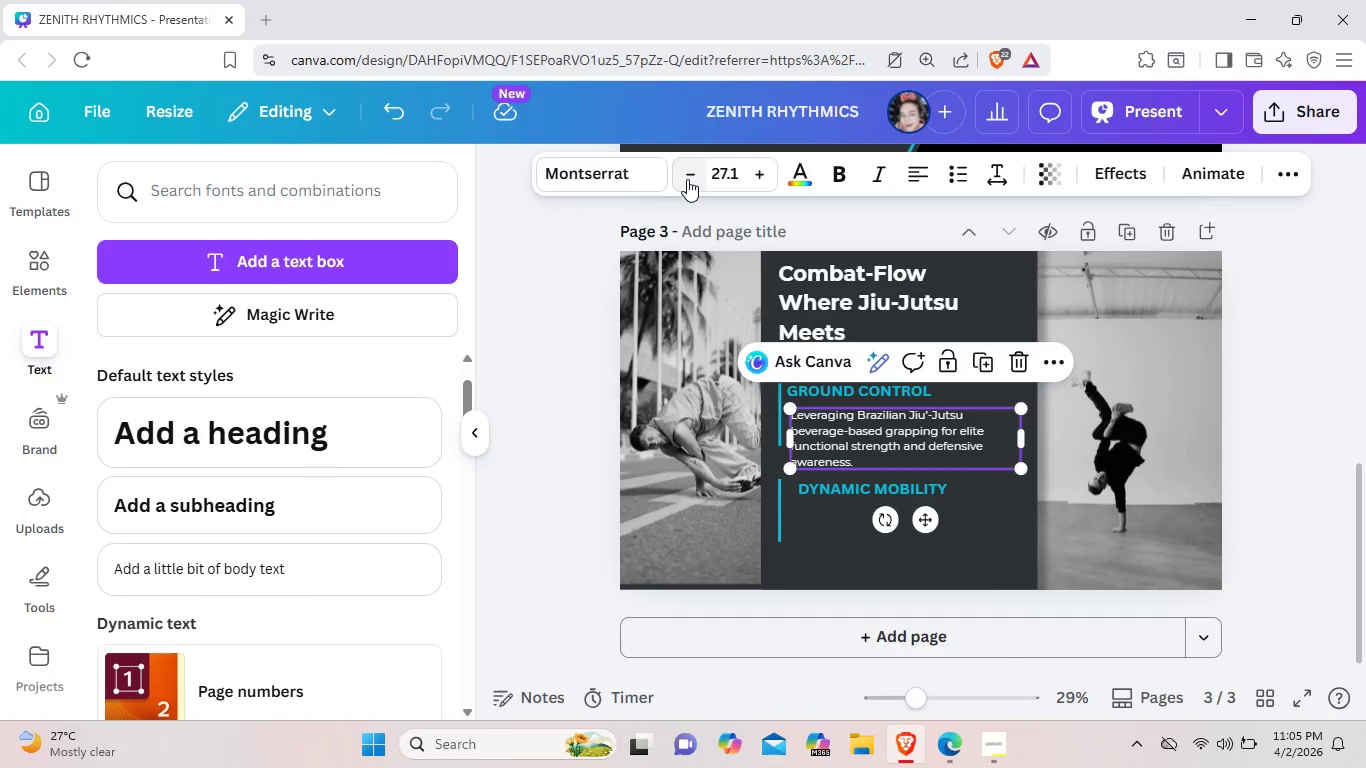 
left_click([687, 179])
 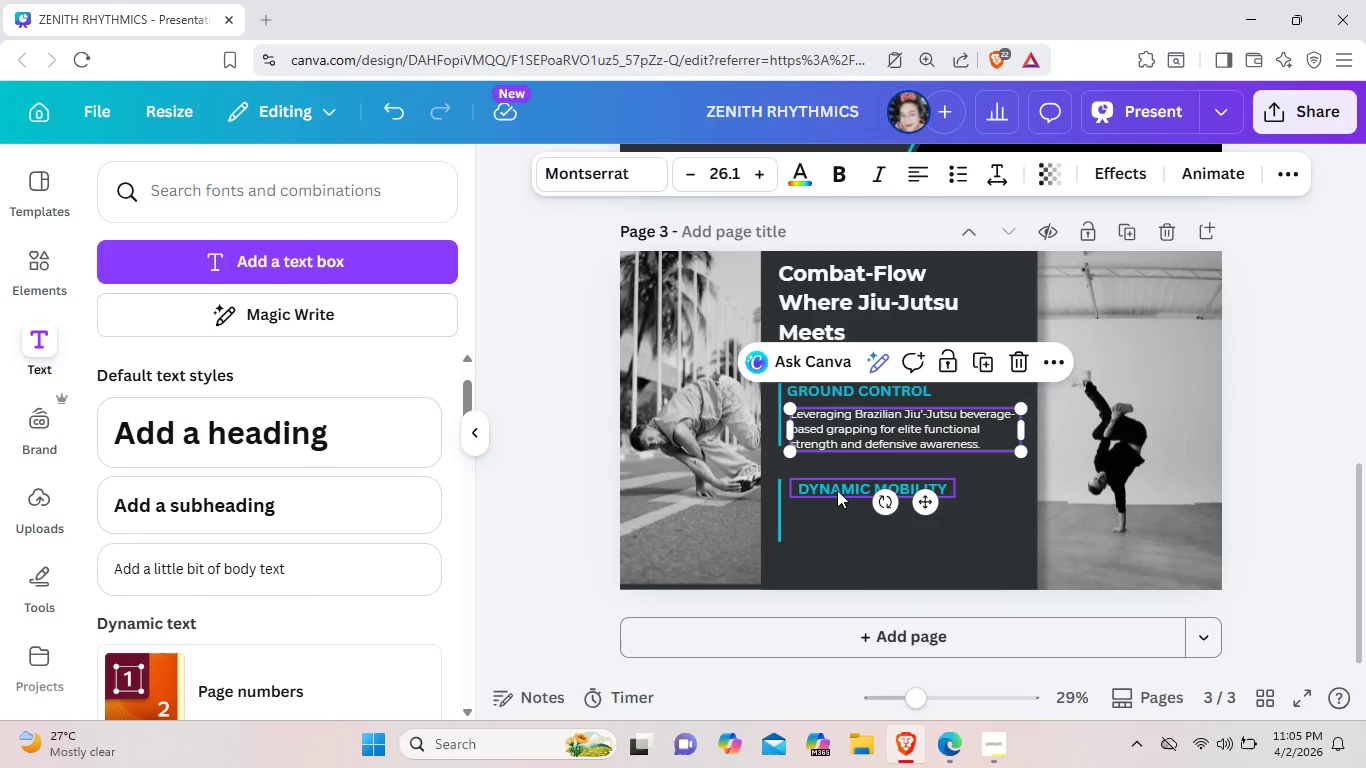 
left_click([832, 523])
 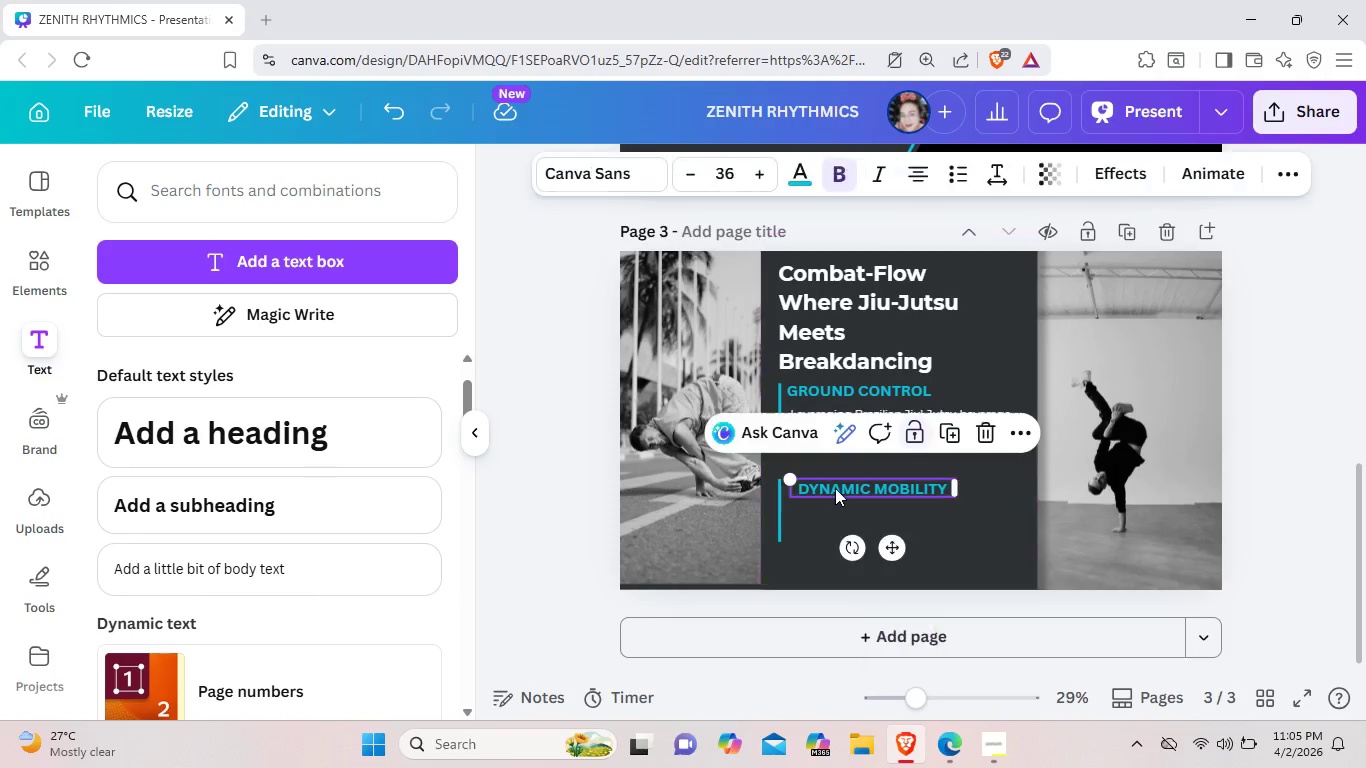 
left_click_drag(start_coordinate=[835, 491], to_coordinate=[829, 474])
 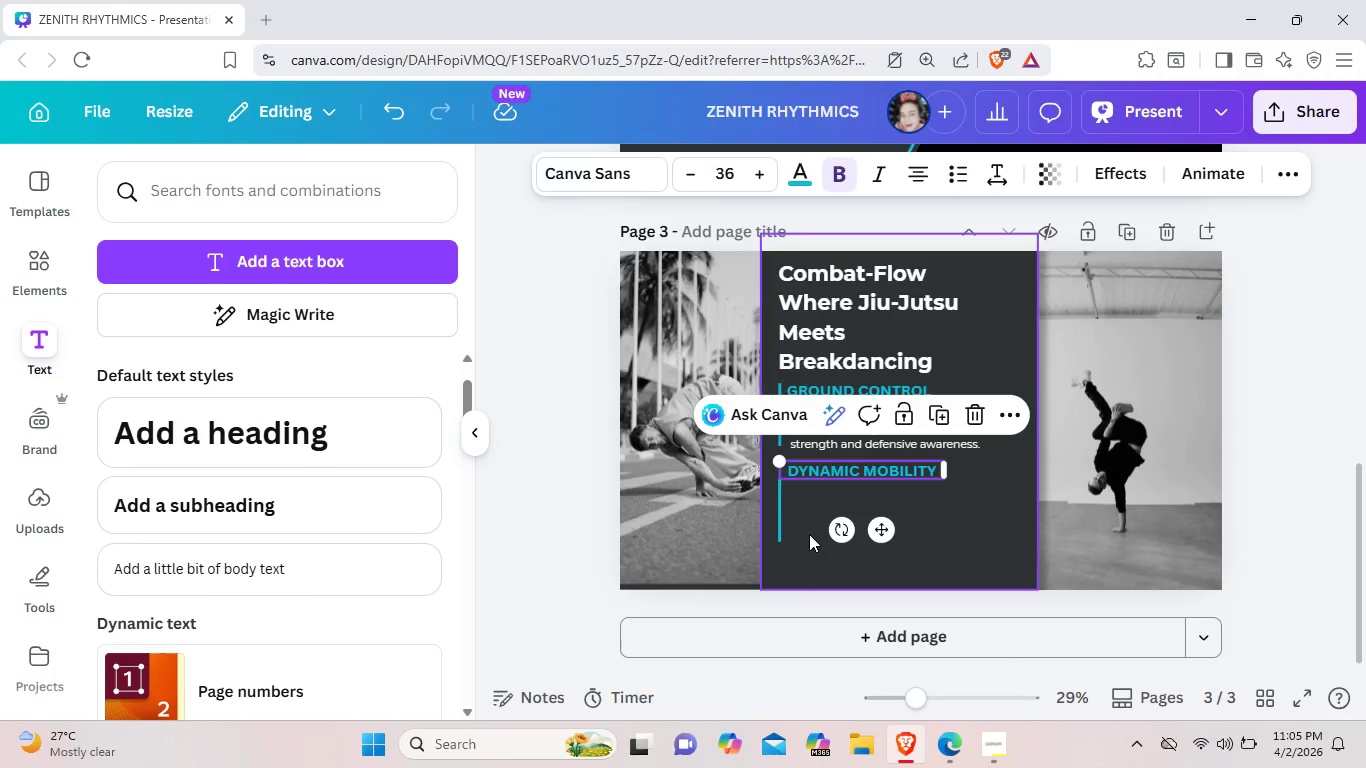 
left_click([809, 534])
 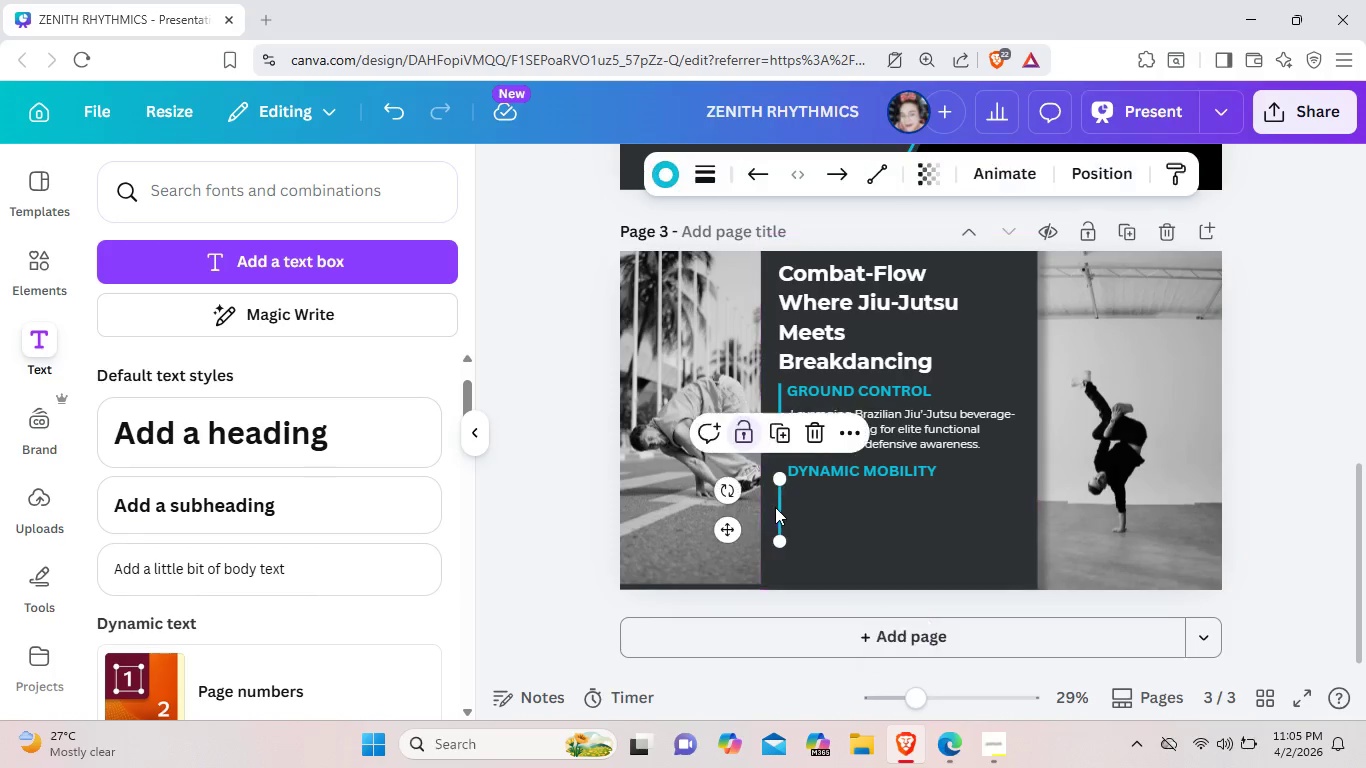 
left_click_drag(start_coordinate=[776, 512], to_coordinate=[776, 493])
 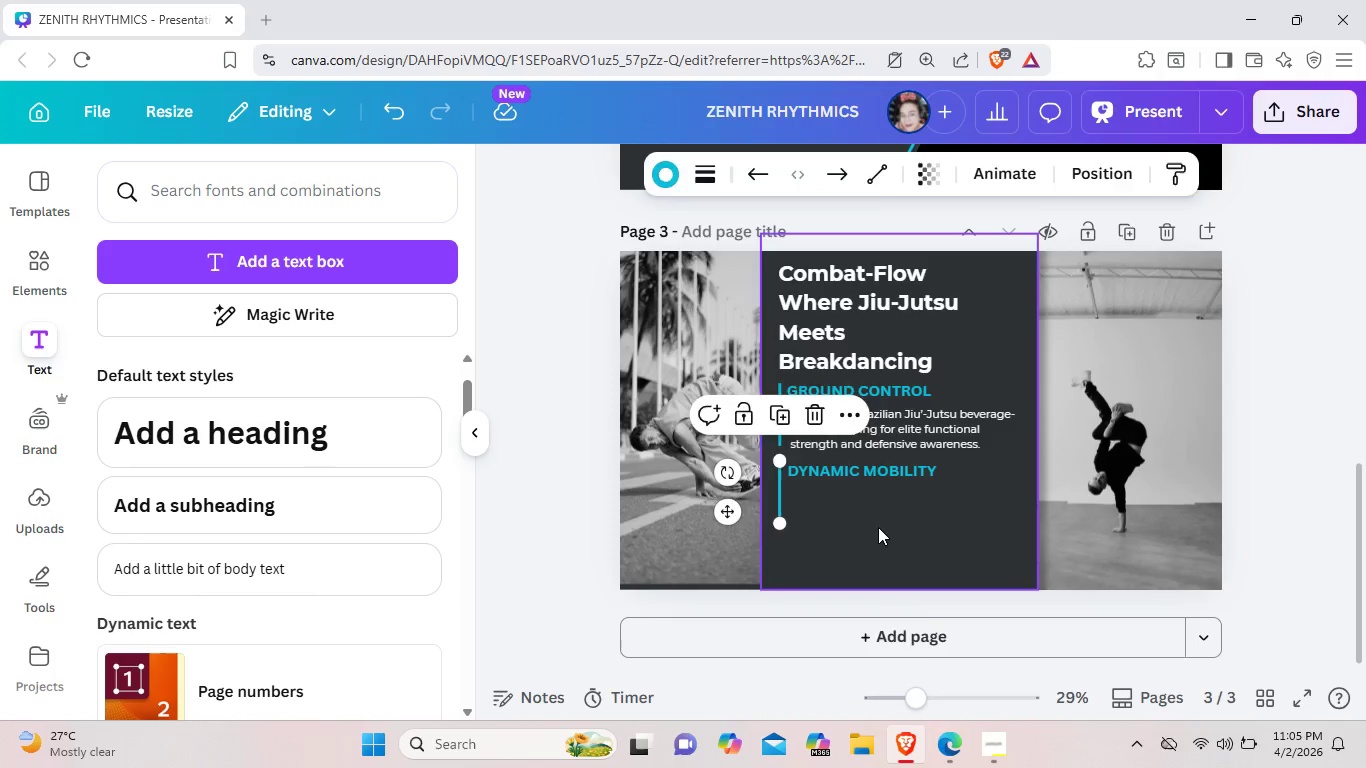 
left_click([878, 527])
 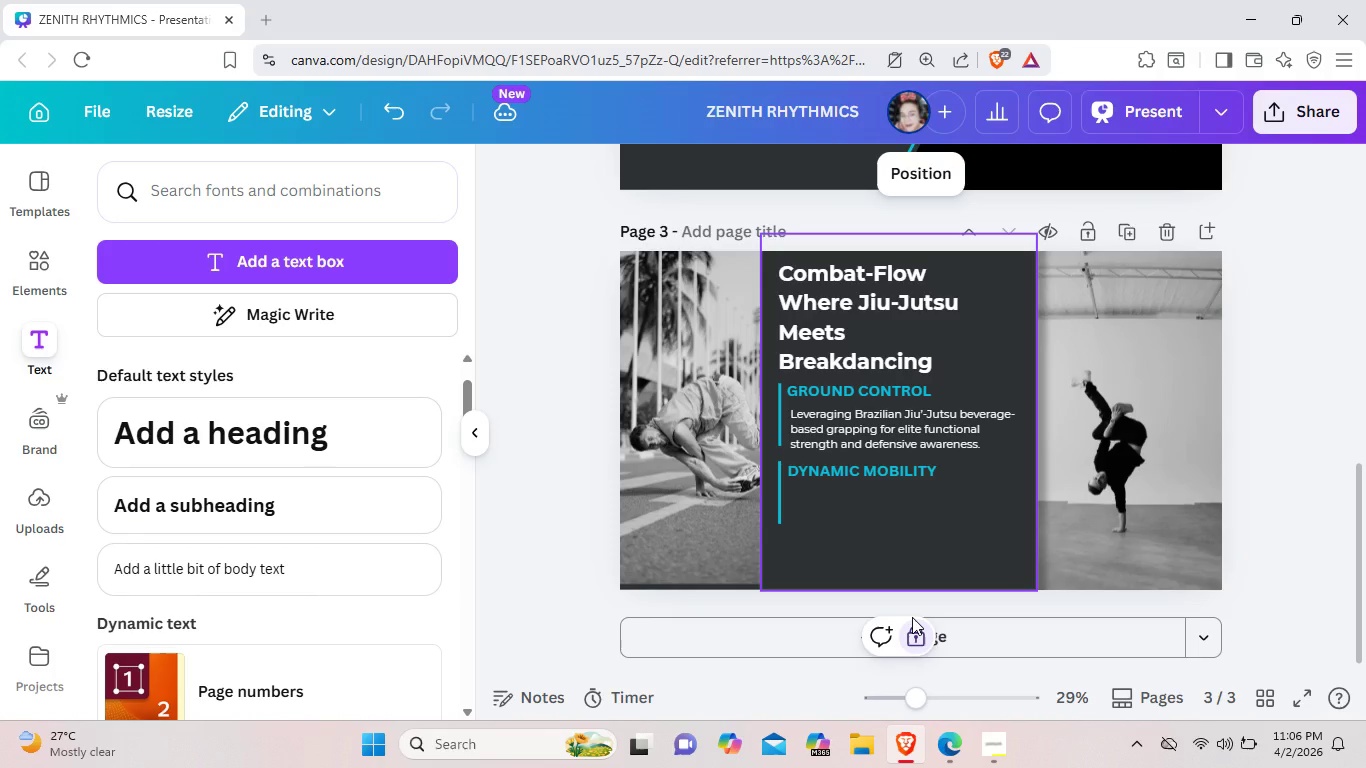 
wait(24.66)
 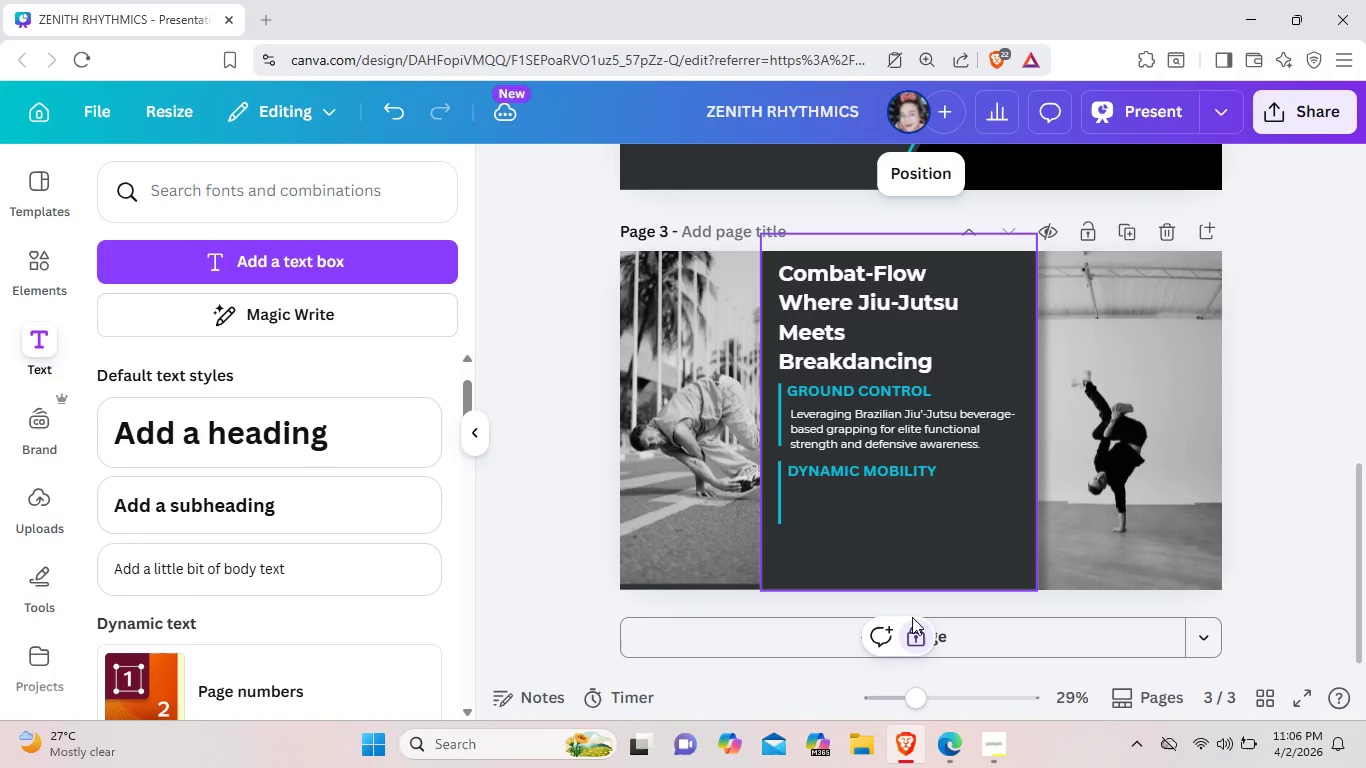 
left_click([862, 413])
 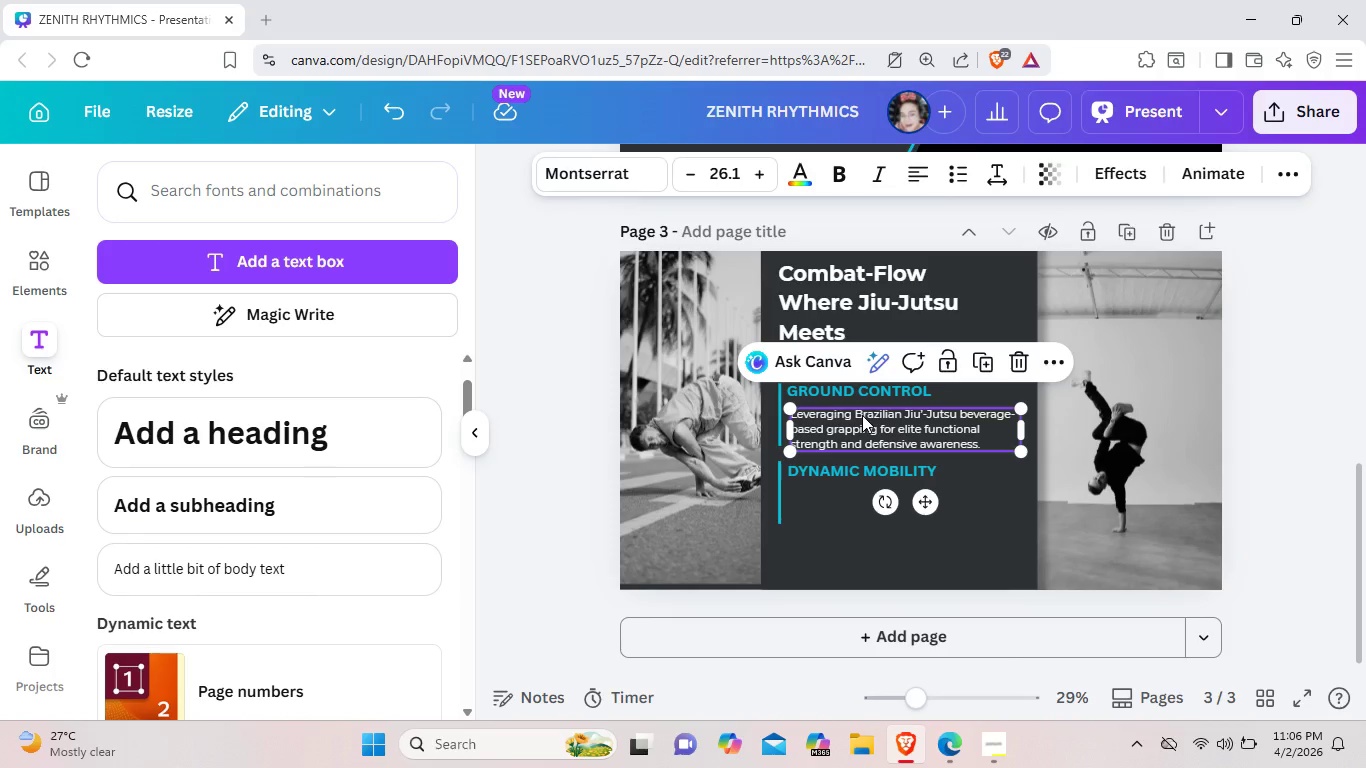 
key(Control+C)
 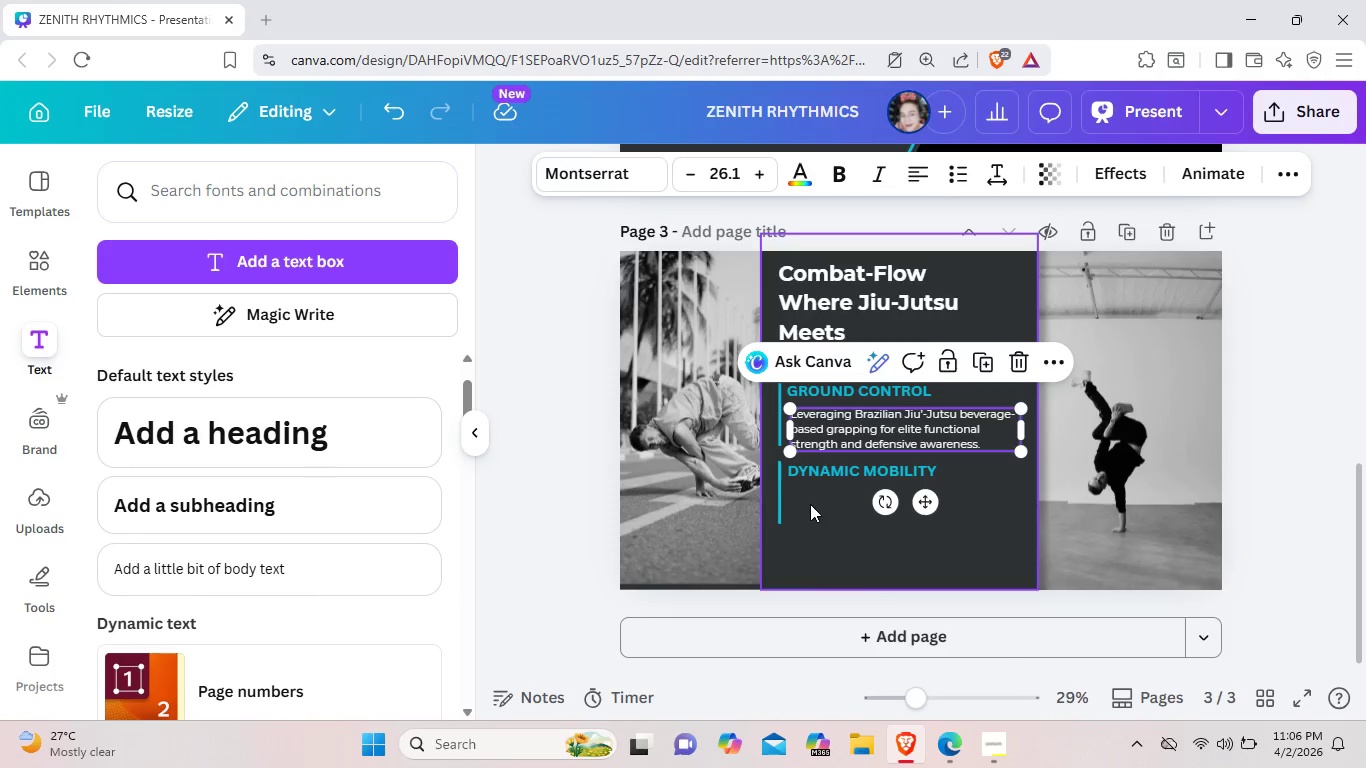 
left_click([810, 504])
 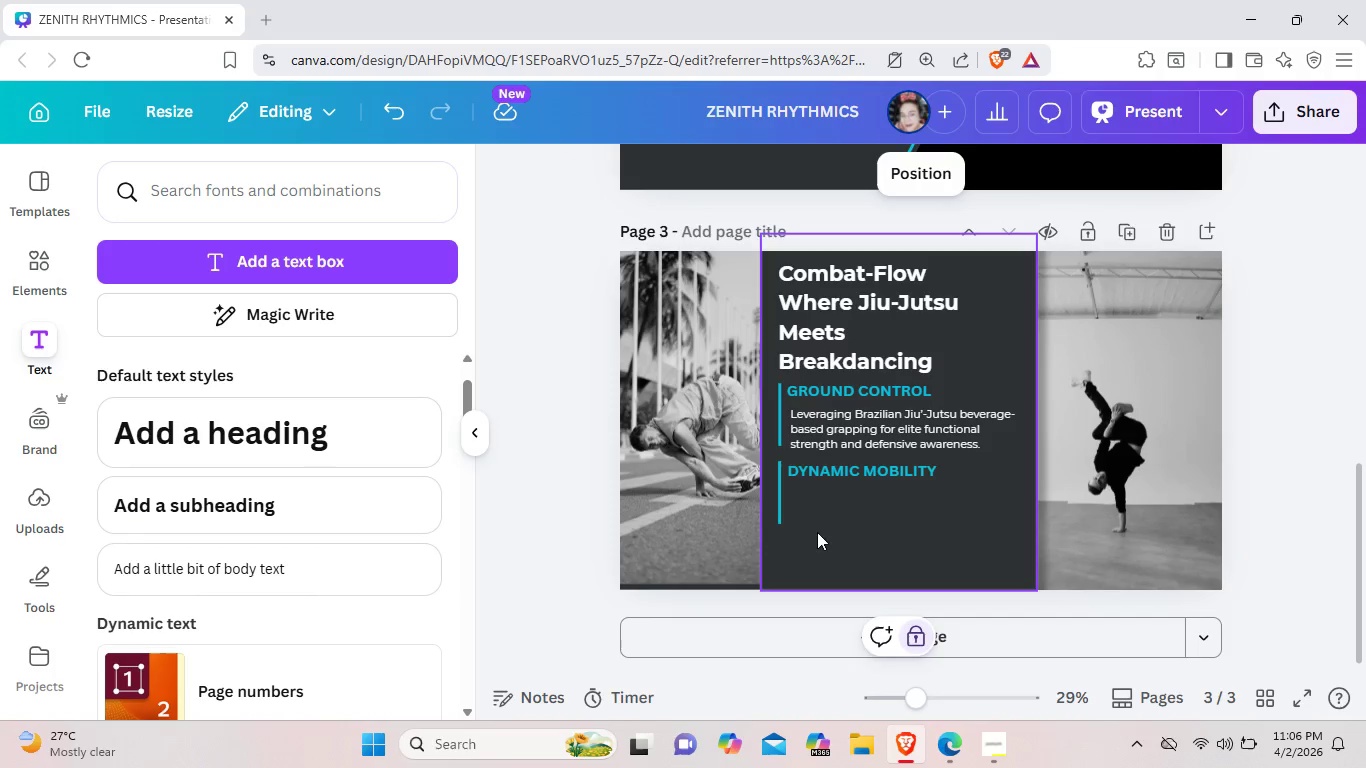 
key(Control+V)
 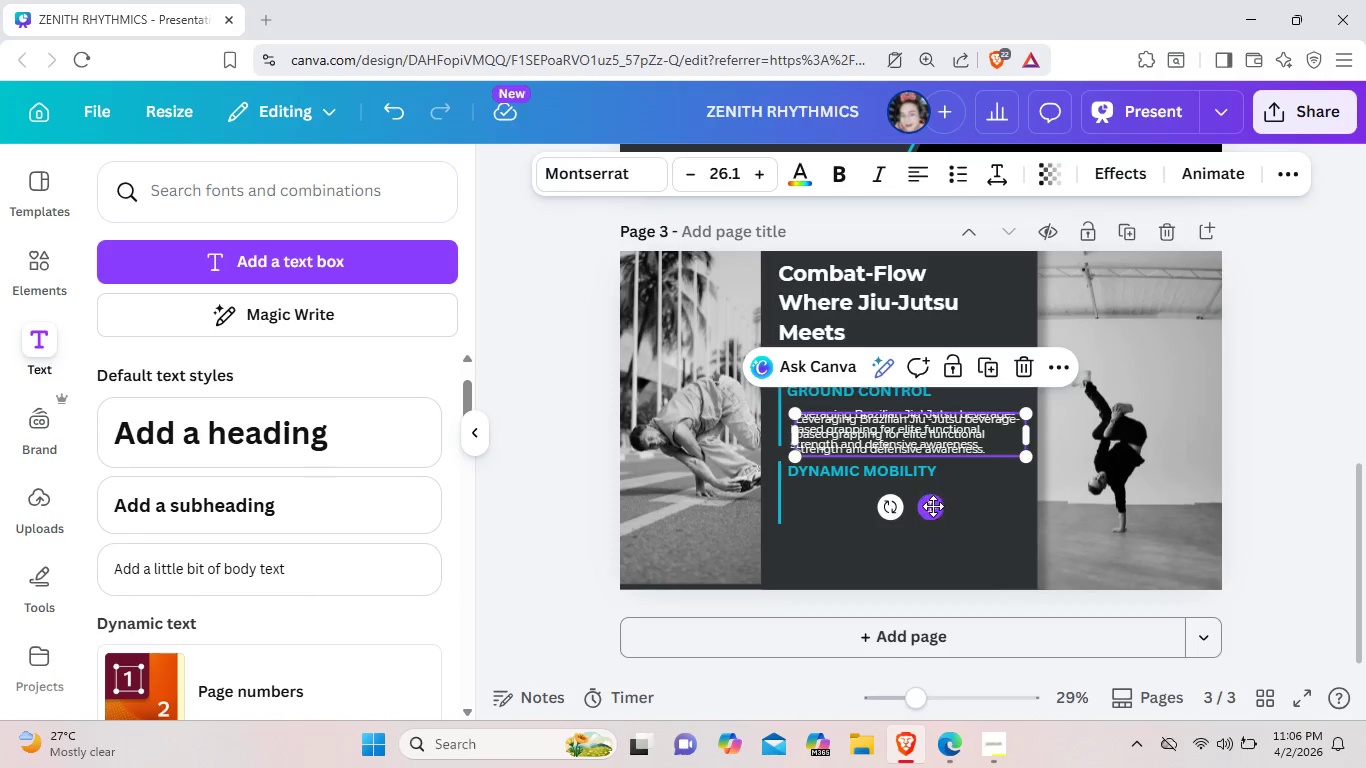 
left_click_drag(start_coordinate=[933, 506], to_coordinate=[922, 574])
 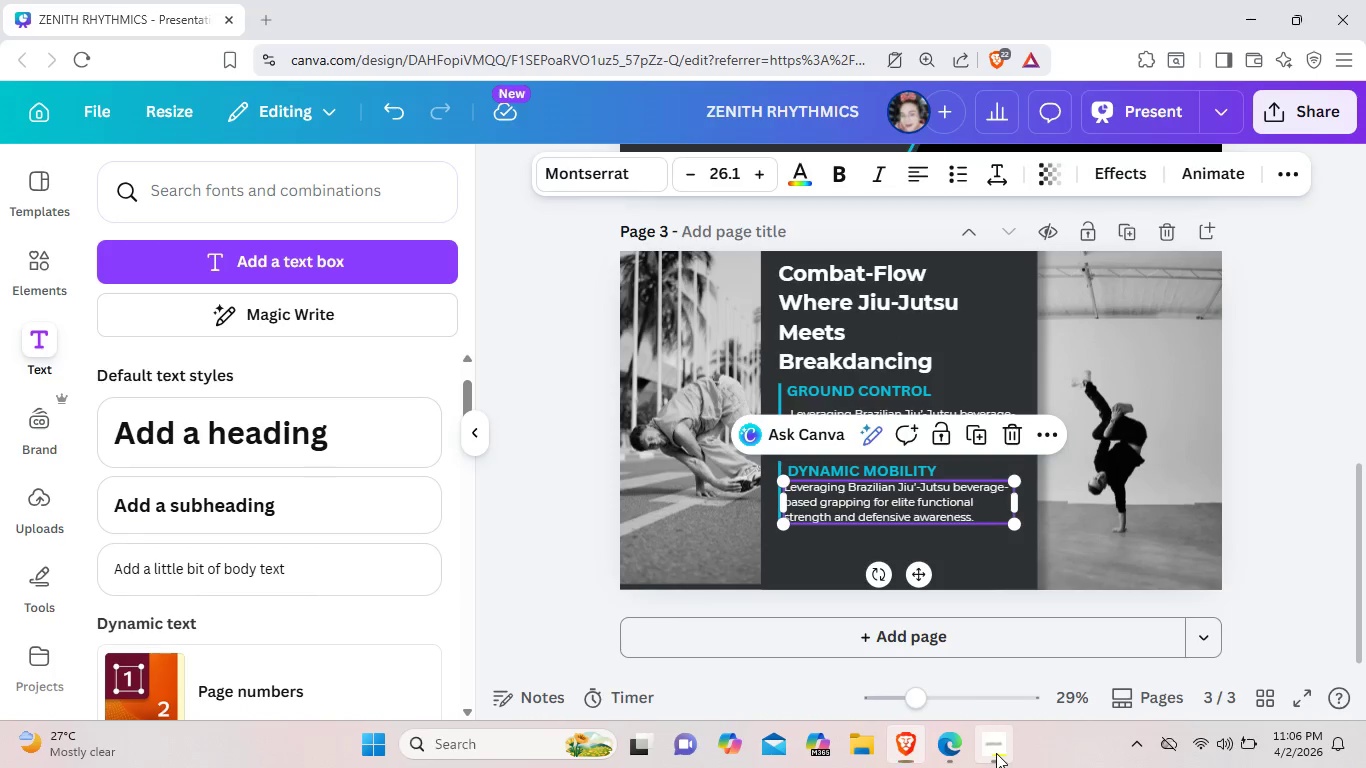 
left_click([996, 753])